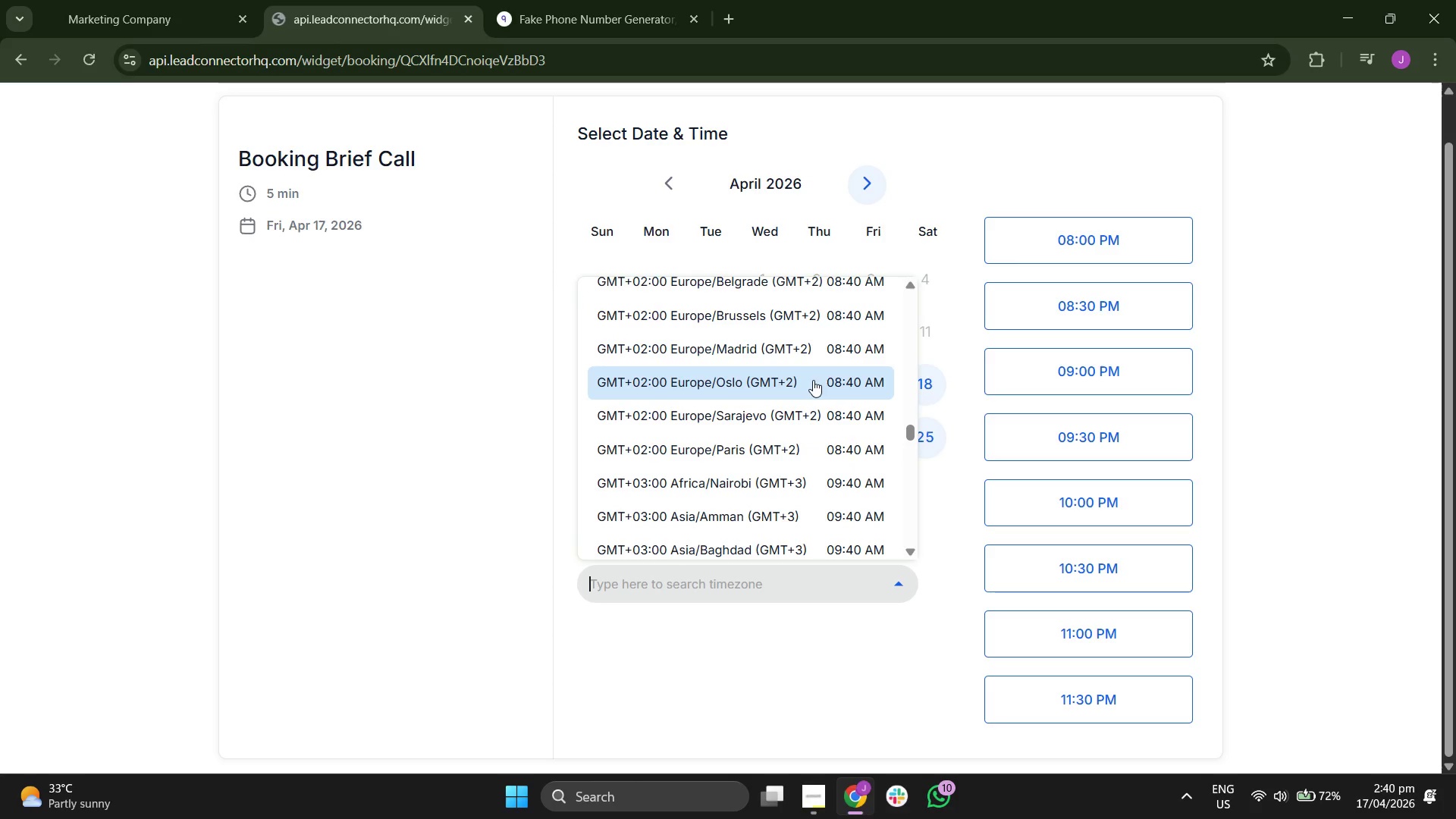 
scroll: coordinate [813, 380], scroll_direction: down, amount: 5.0
 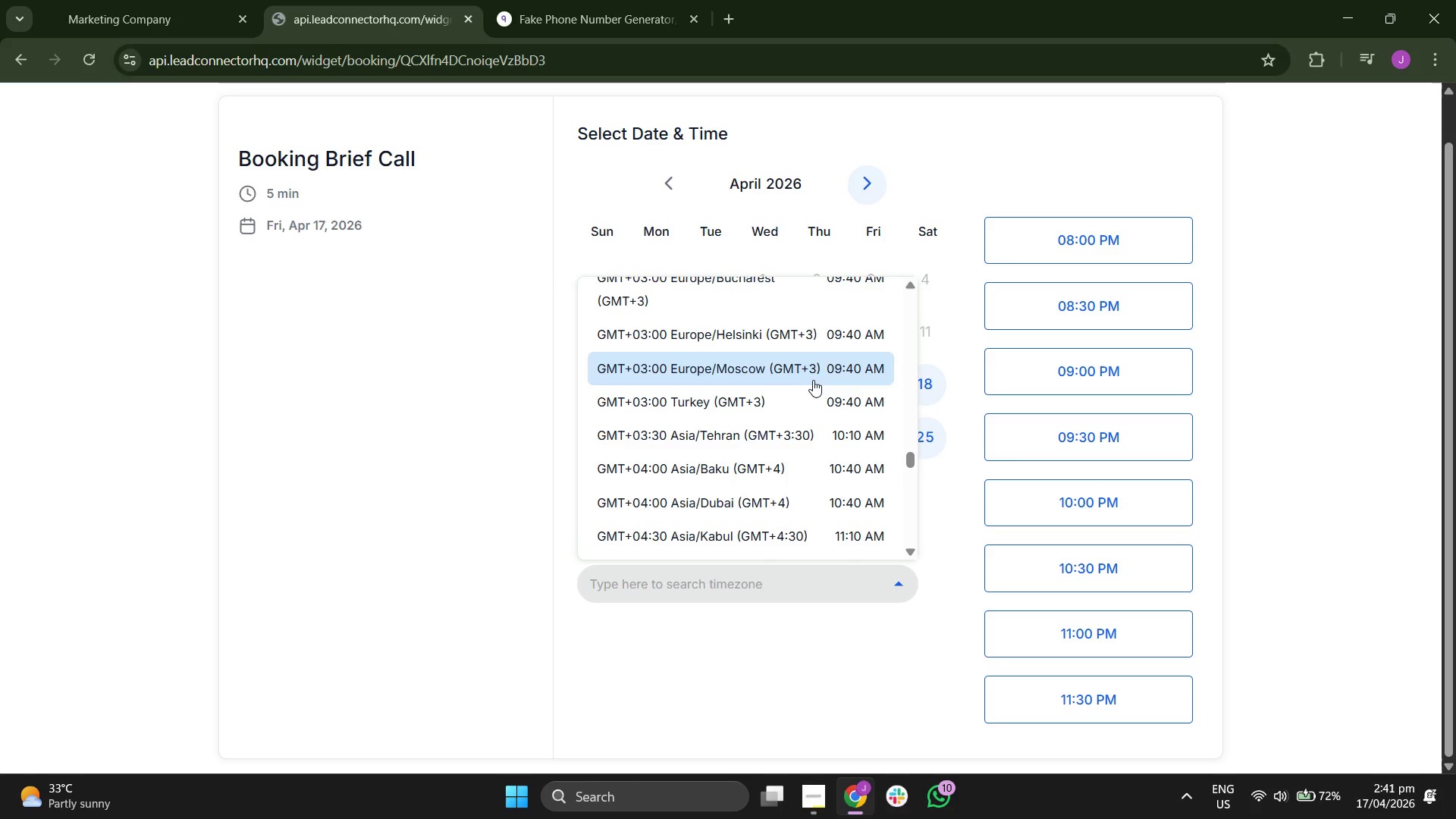 
scroll: coordinate [813, 380], scroll_direction: down, amount: 1.0
 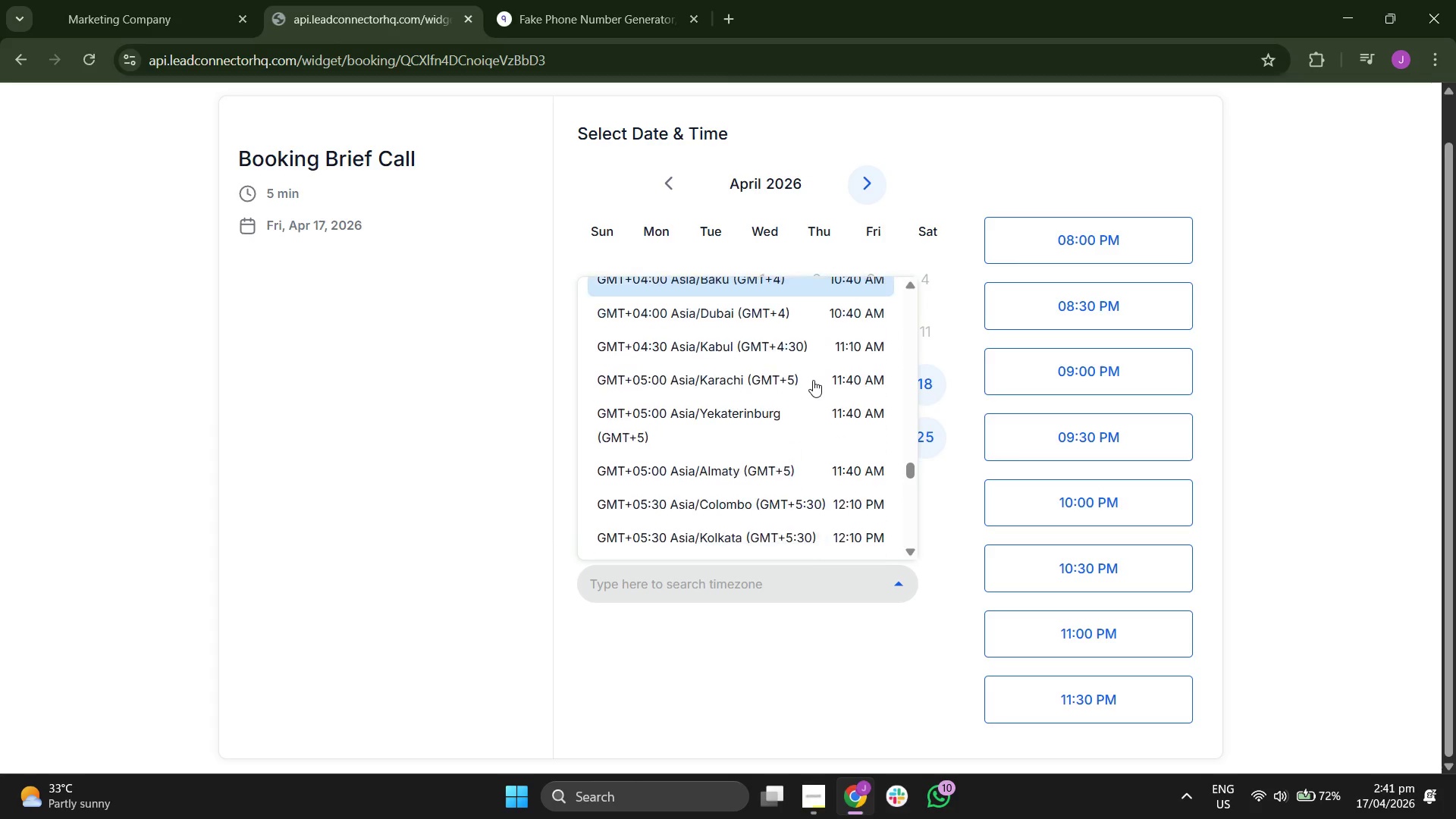 
type(new)
 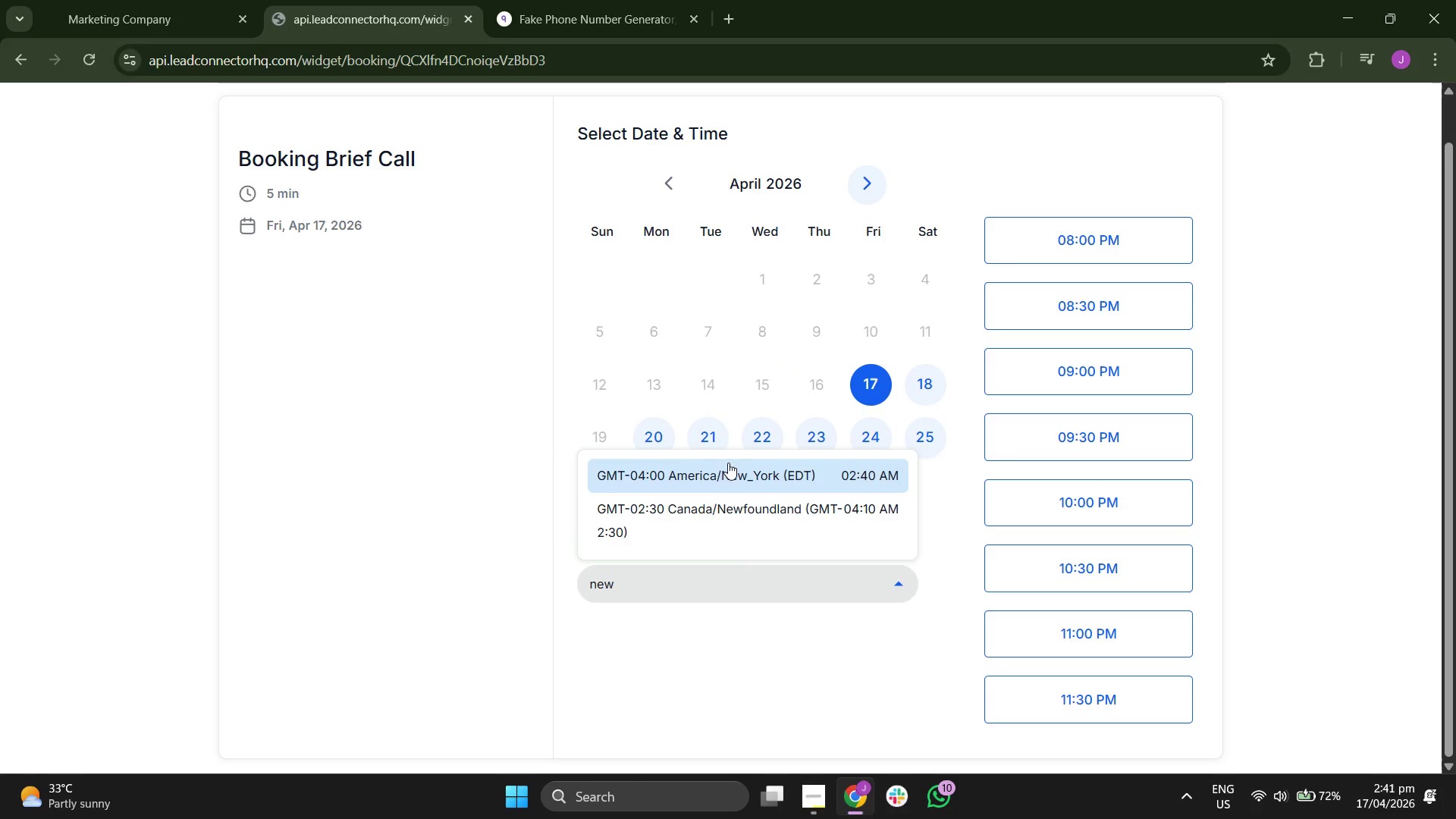 
left_click([728, 476])
 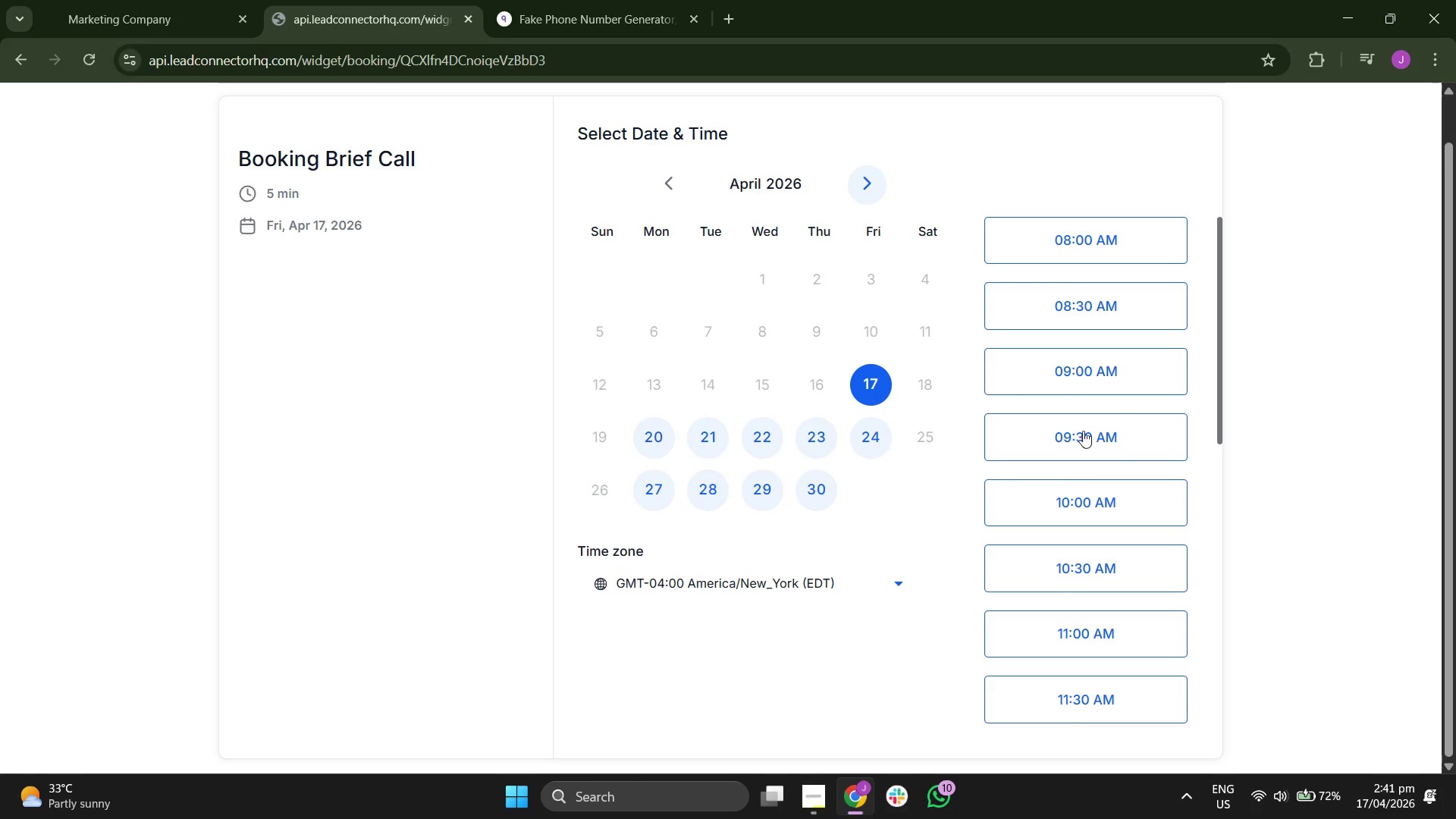 
scroll: coordinate [1087, 424], scroll_direction: down, amount: 1.0
 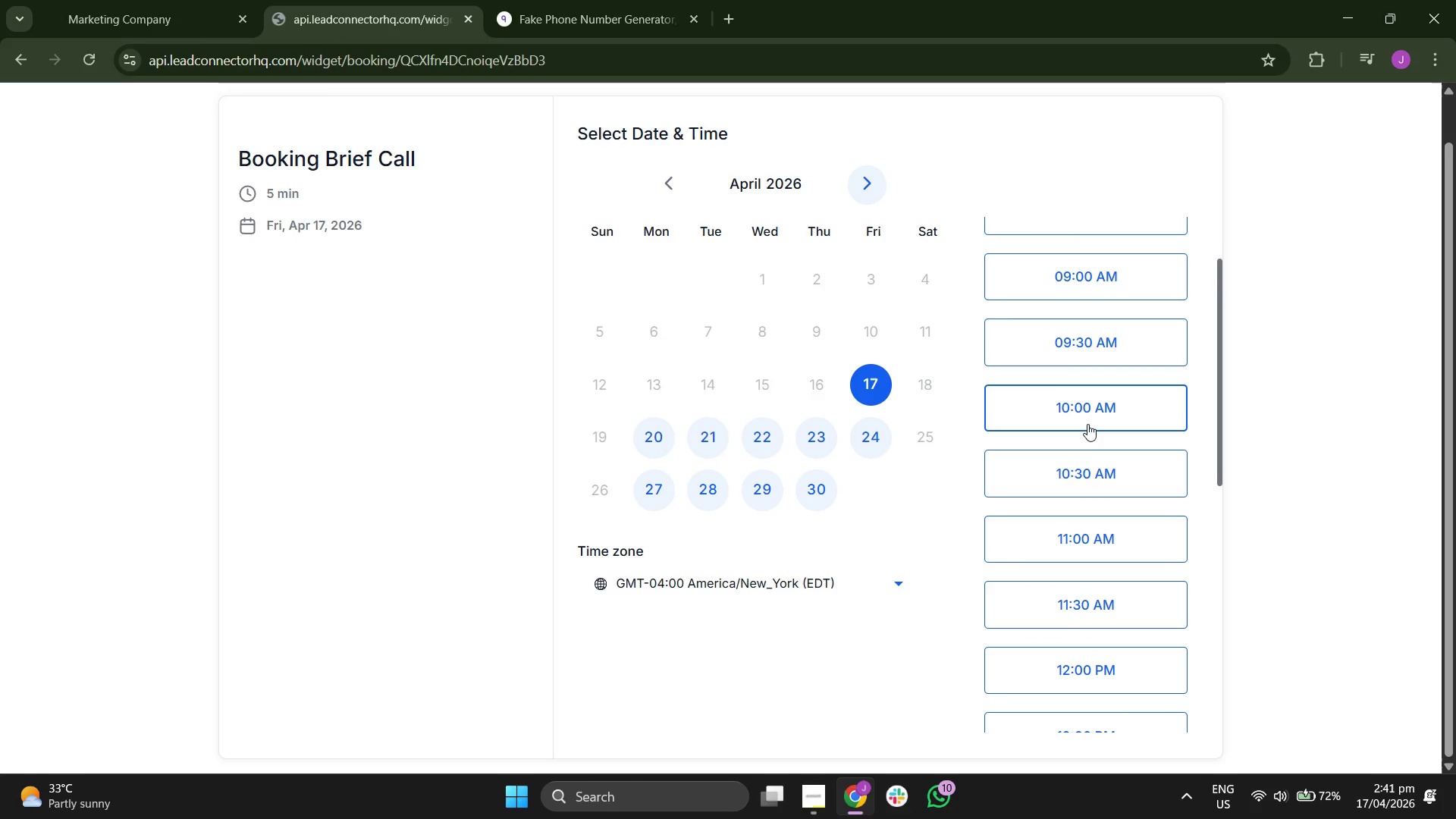 
scroll: coordinate [1087, 424], scroll_direction: up, amount: 2.0
 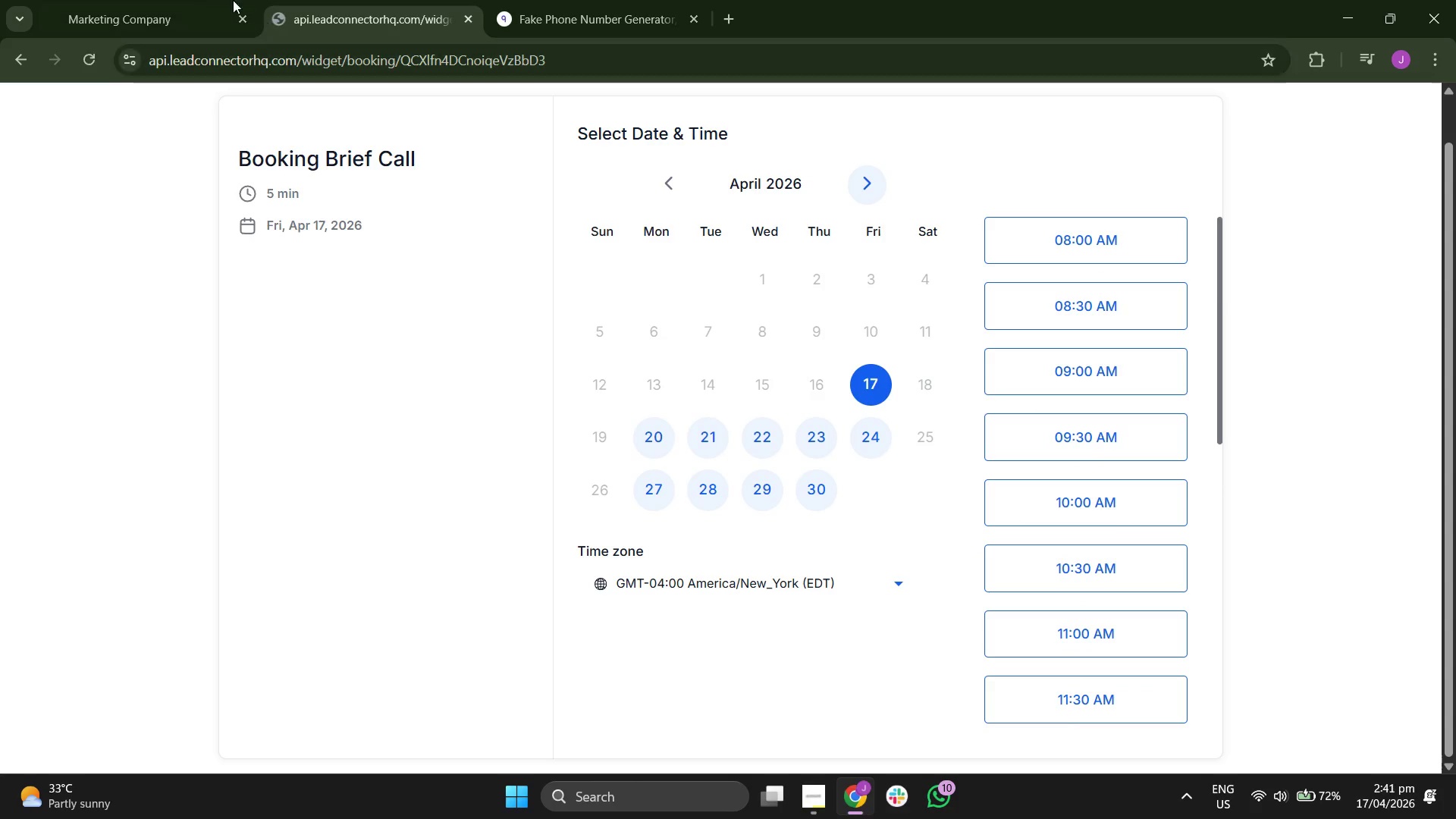 
left_click([199, 0])
 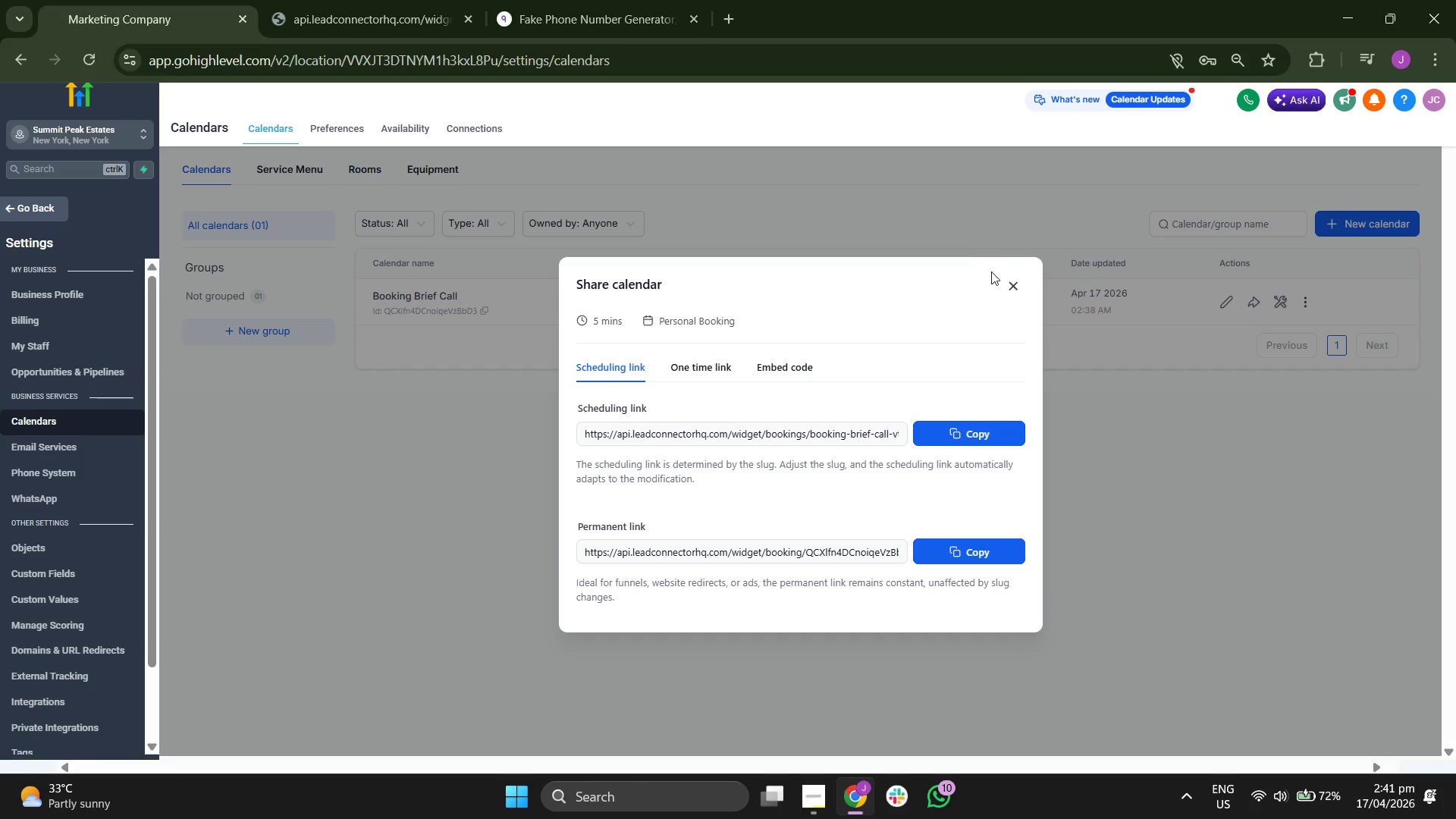 
left_click([1012, 293])
 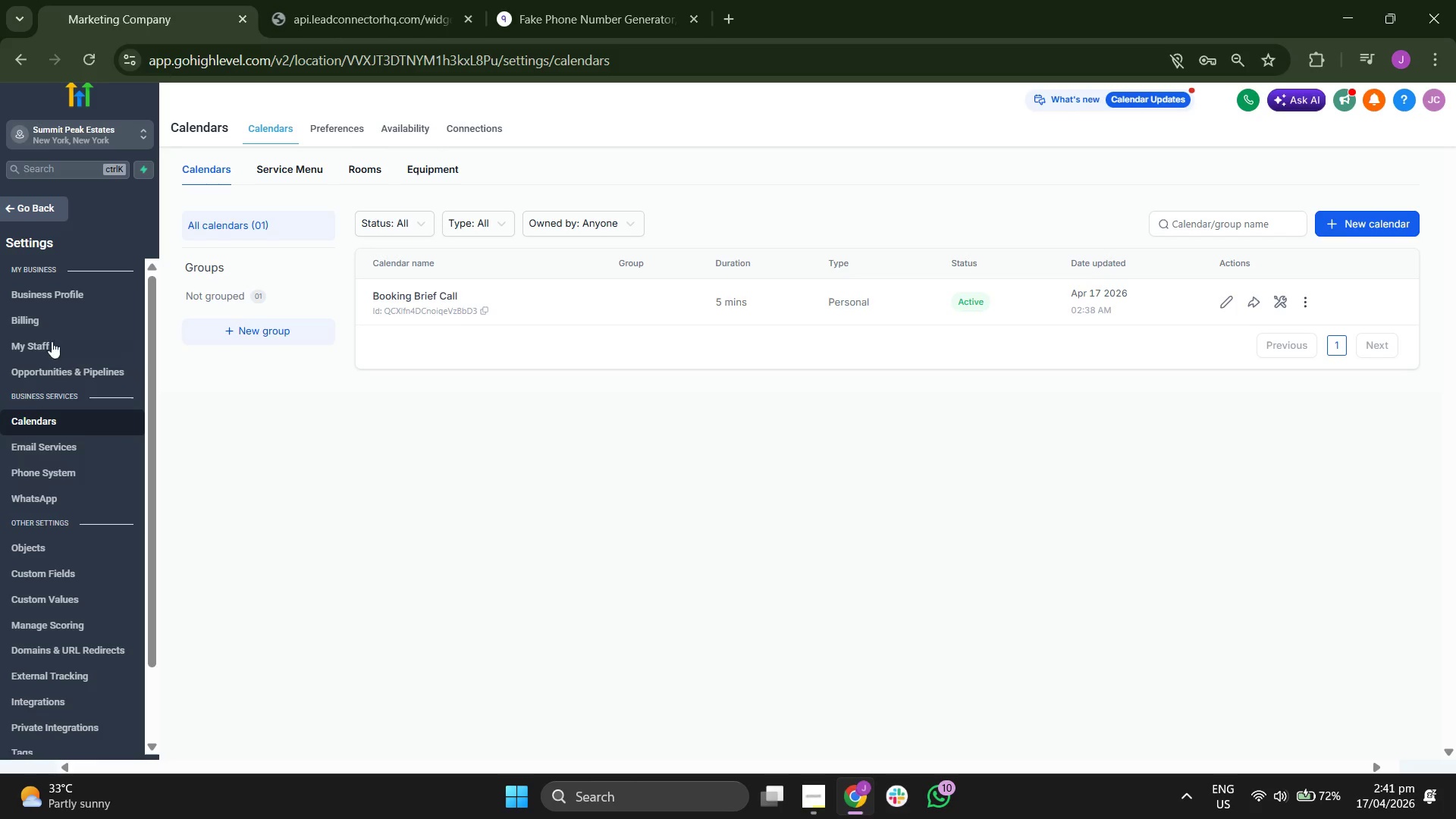 
scroll: coordinate [79, 517], scroll_direction: down, amount: 2.0
 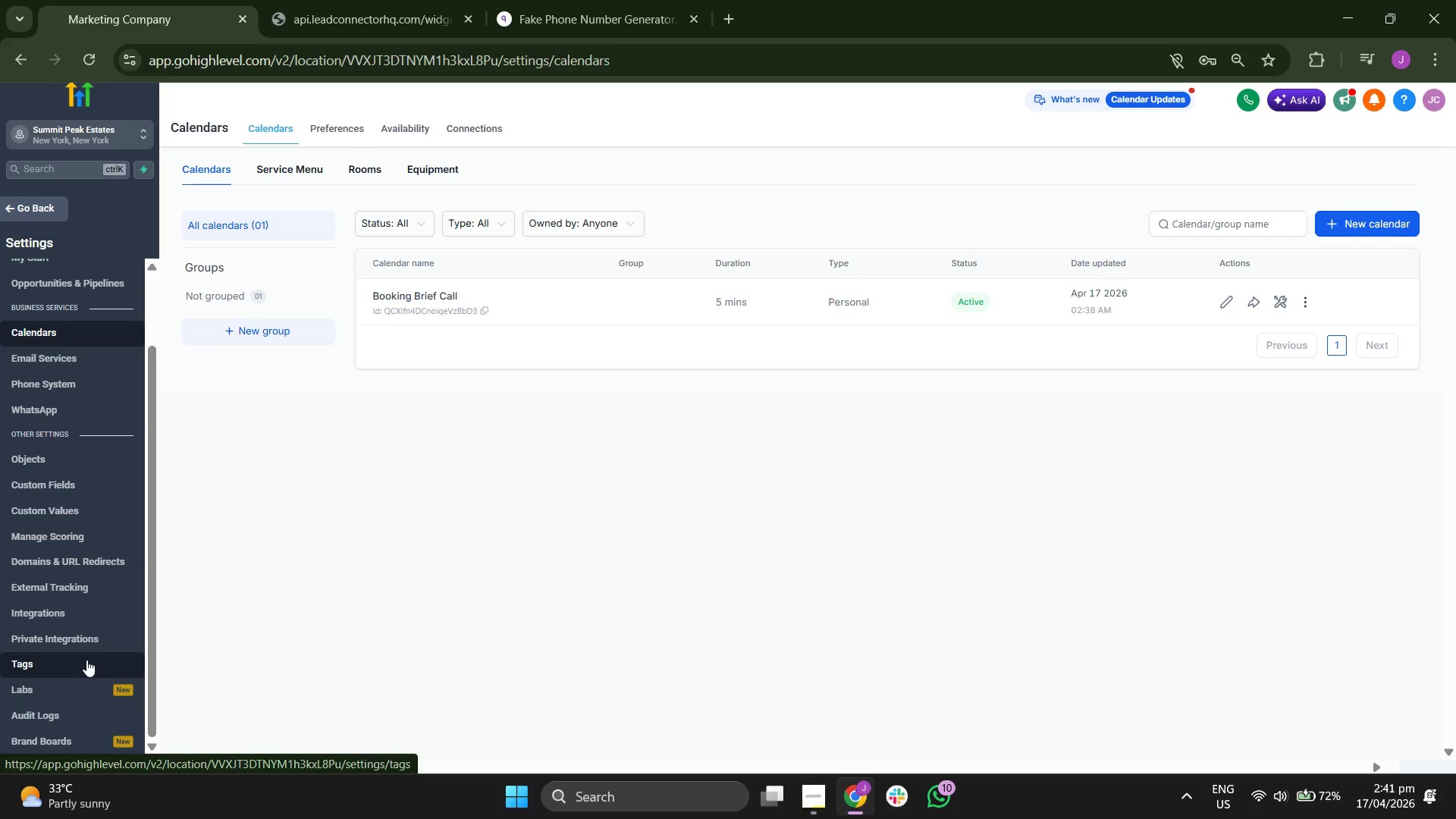 
left_click([86, 660])
 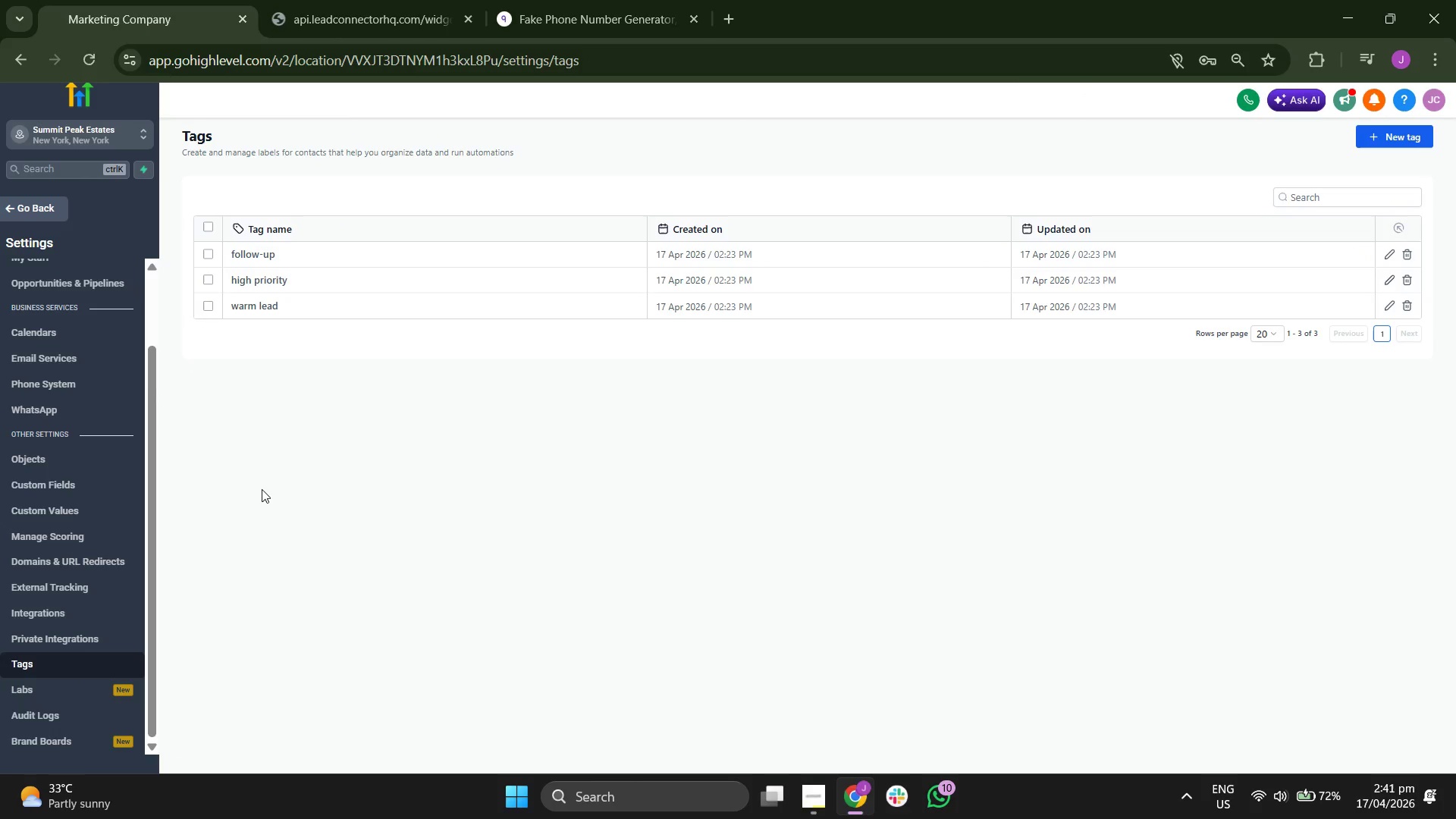 
wait(6.22)
 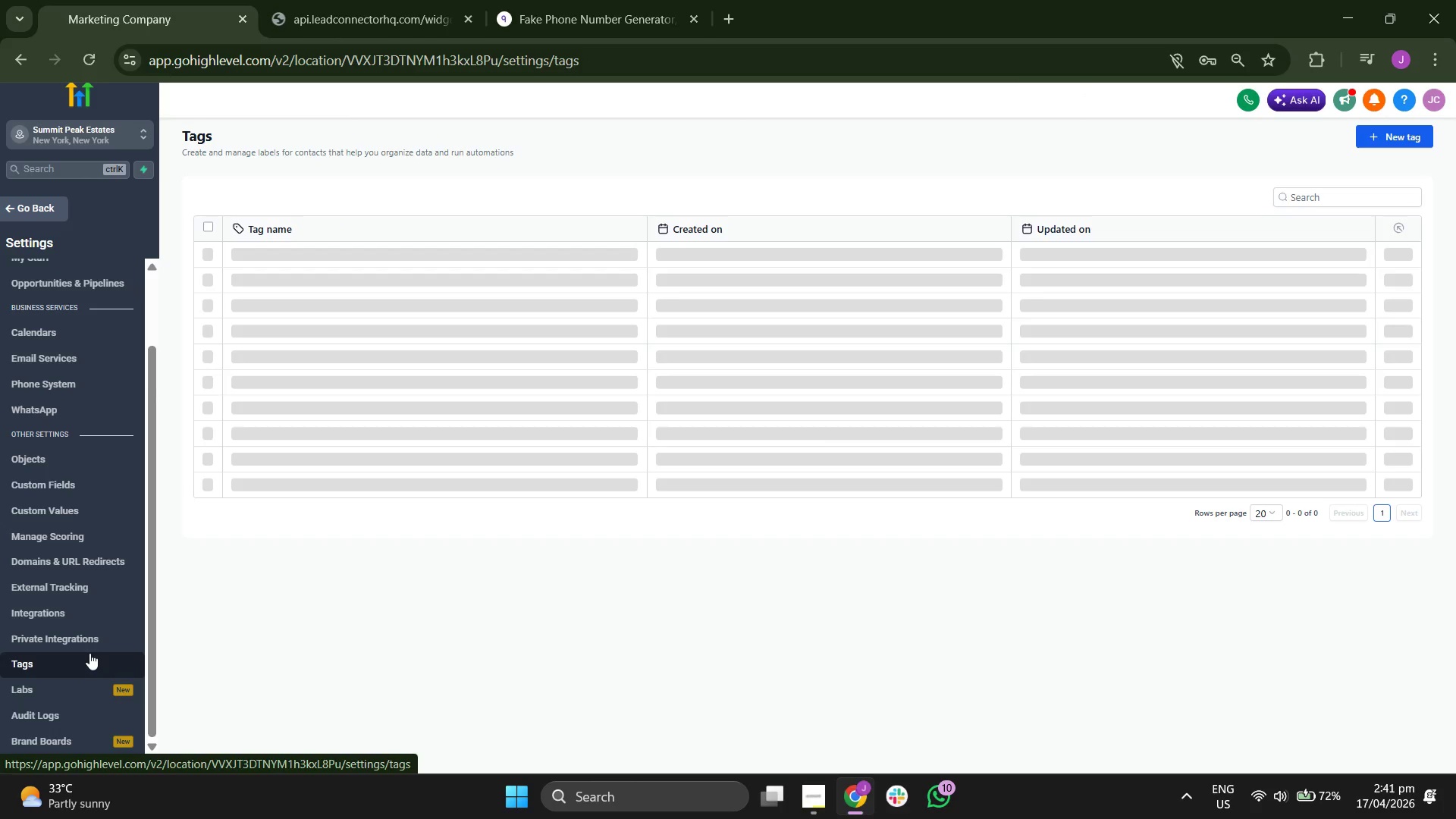 
left_click([211, 257])
 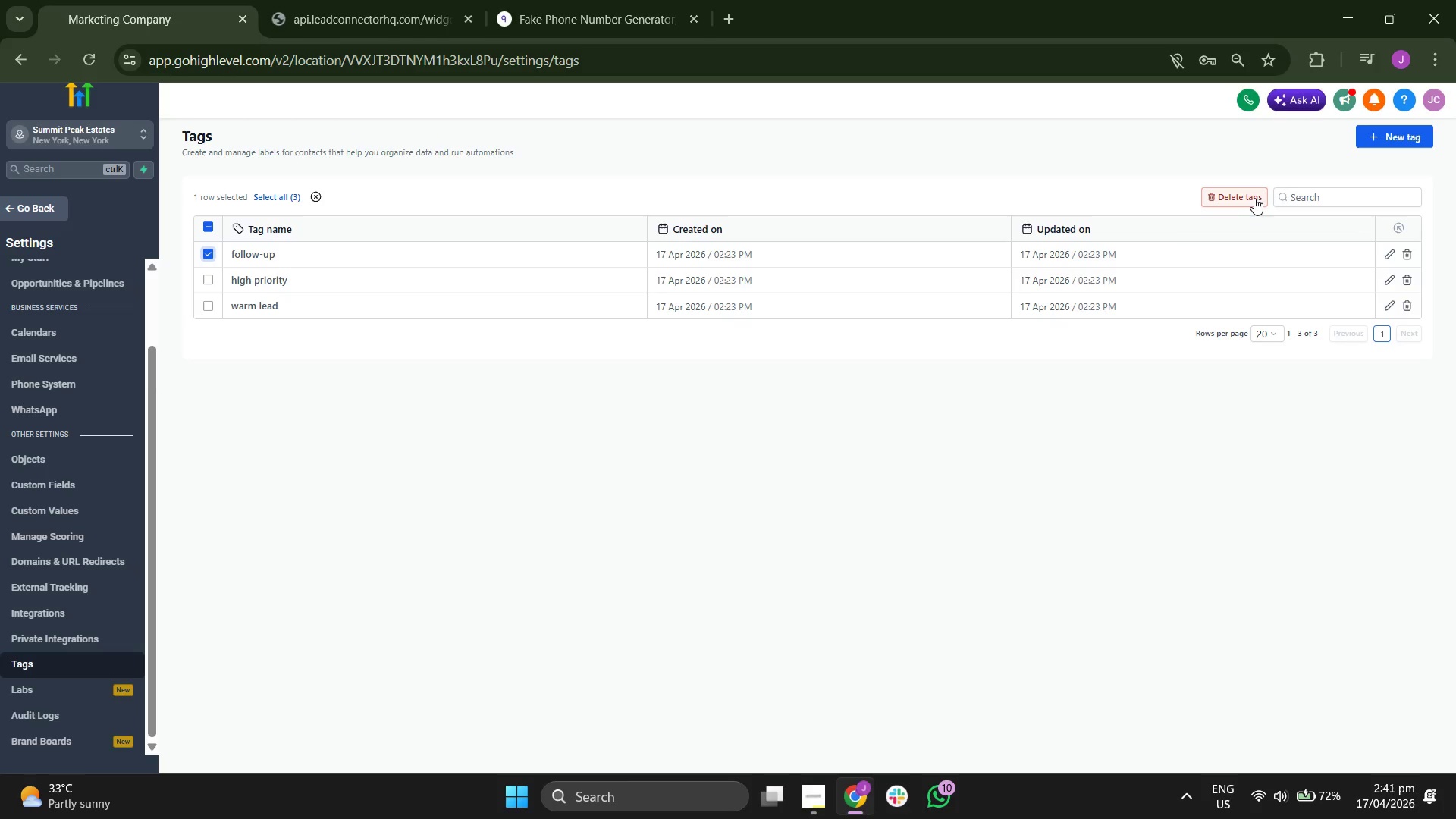 
left_click([1254, 198])
 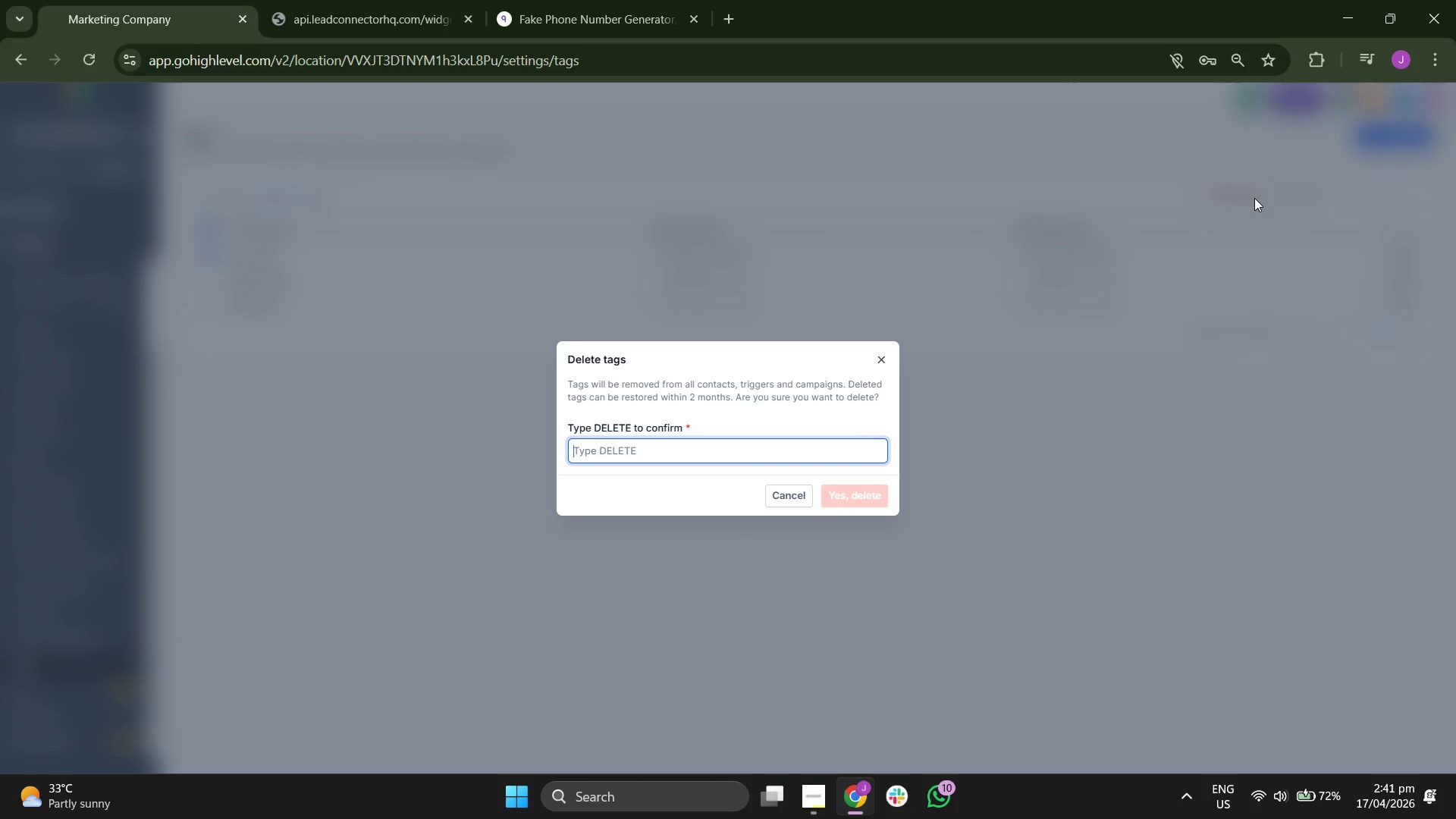 
type(d)
key(Backspace)
type(DELET)
 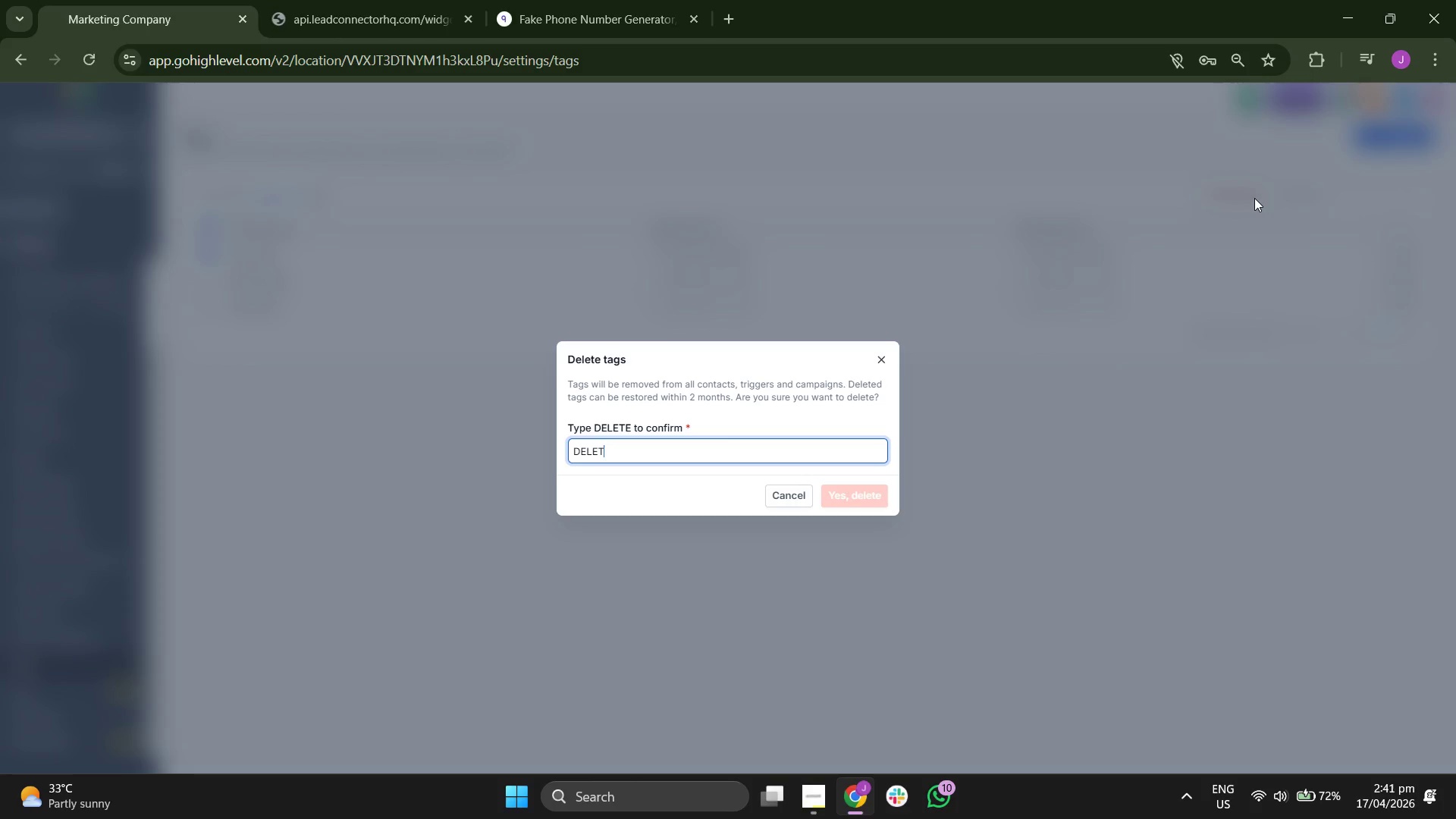 
key(E)
 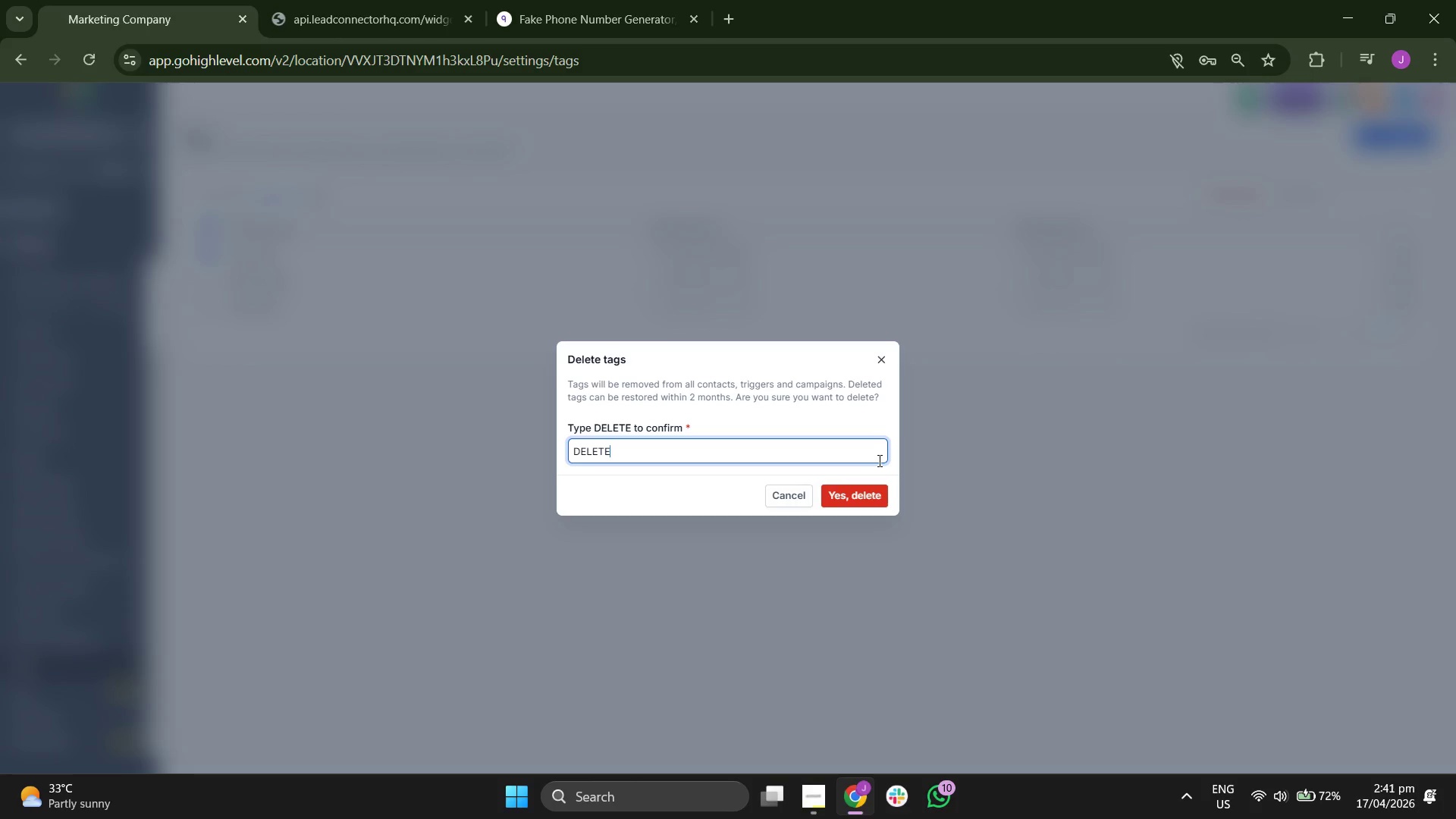 
left_click([869, 497])
 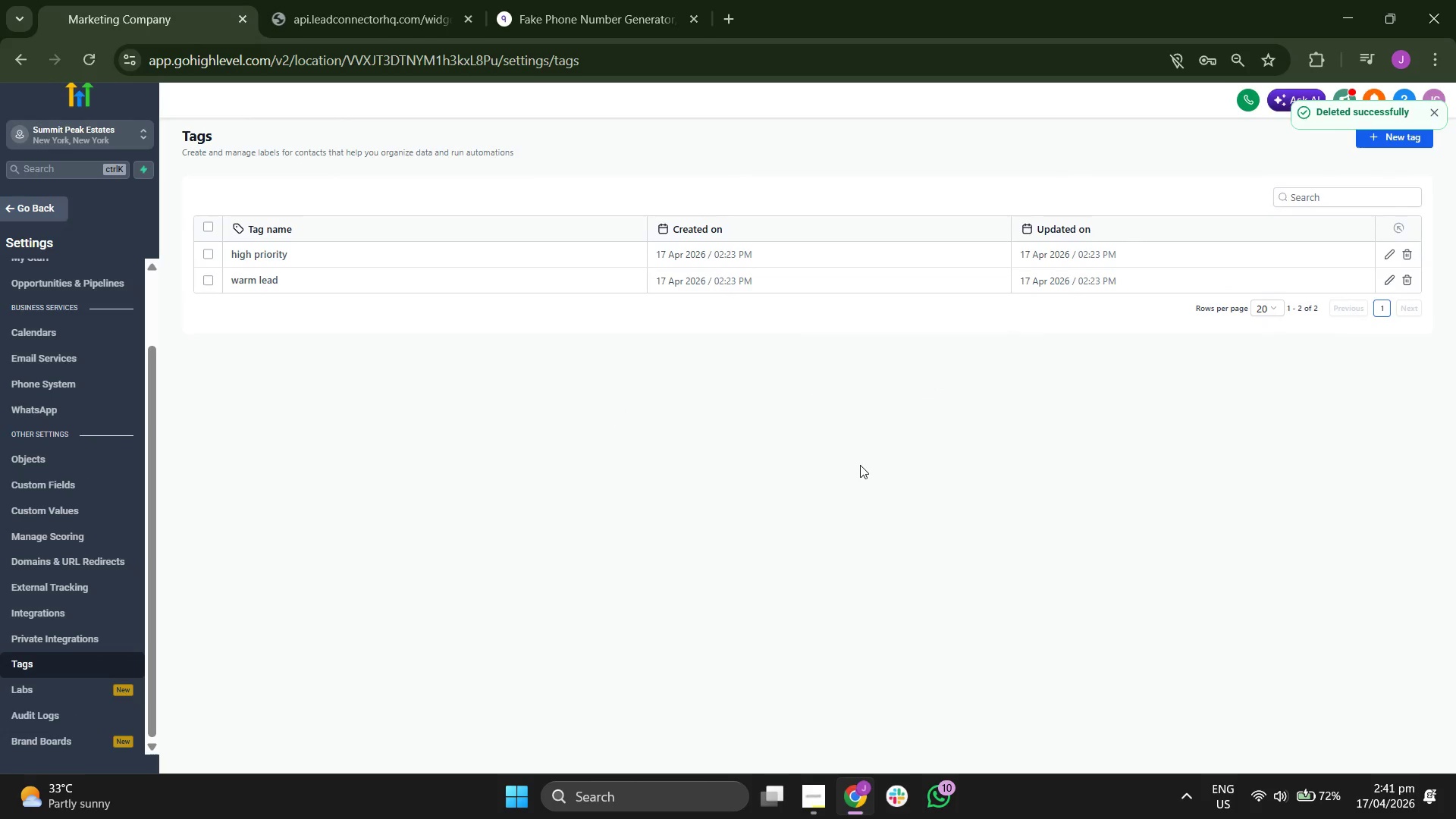 
wait(12.38)
 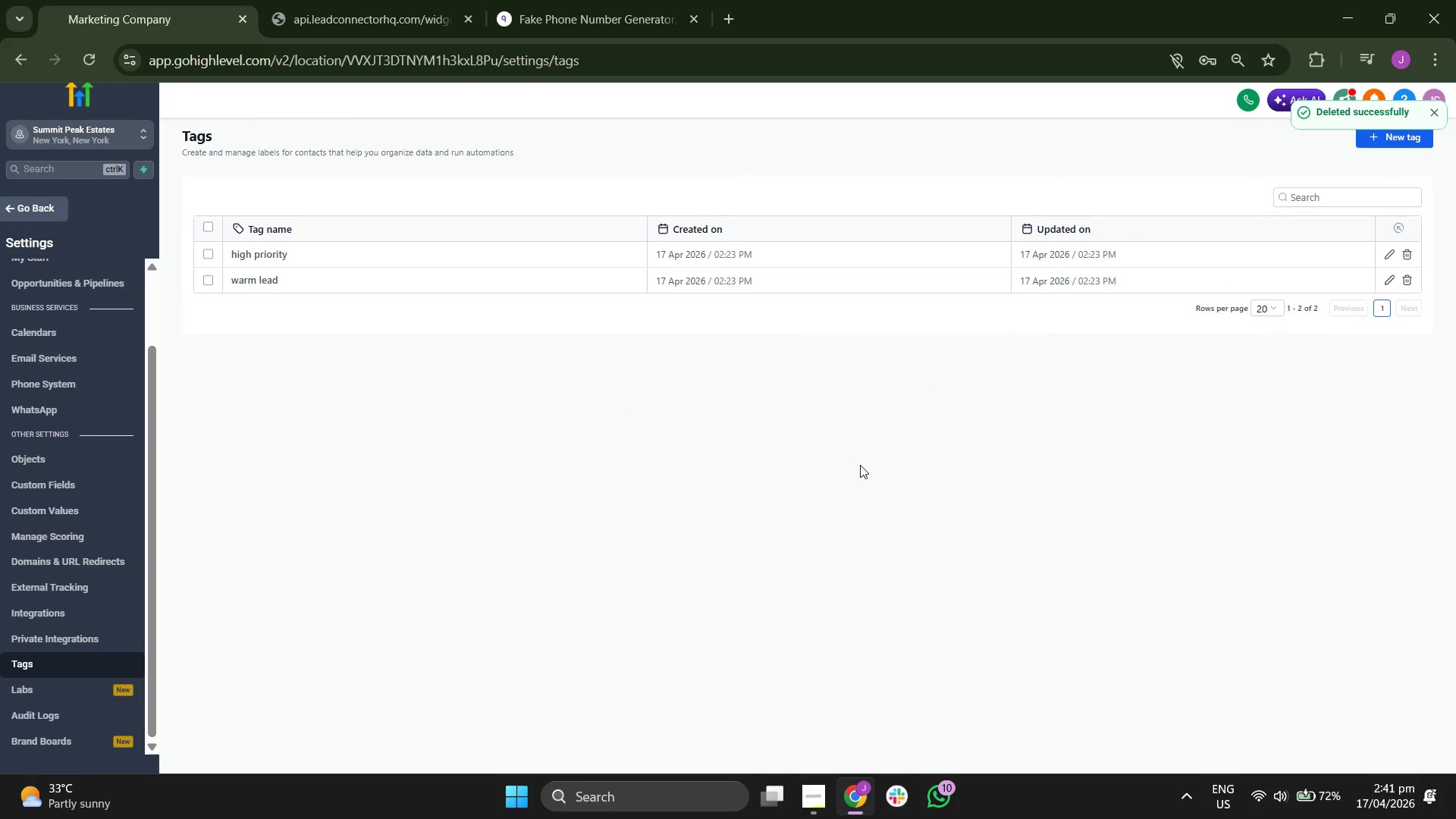 
left_click([205, 255])
 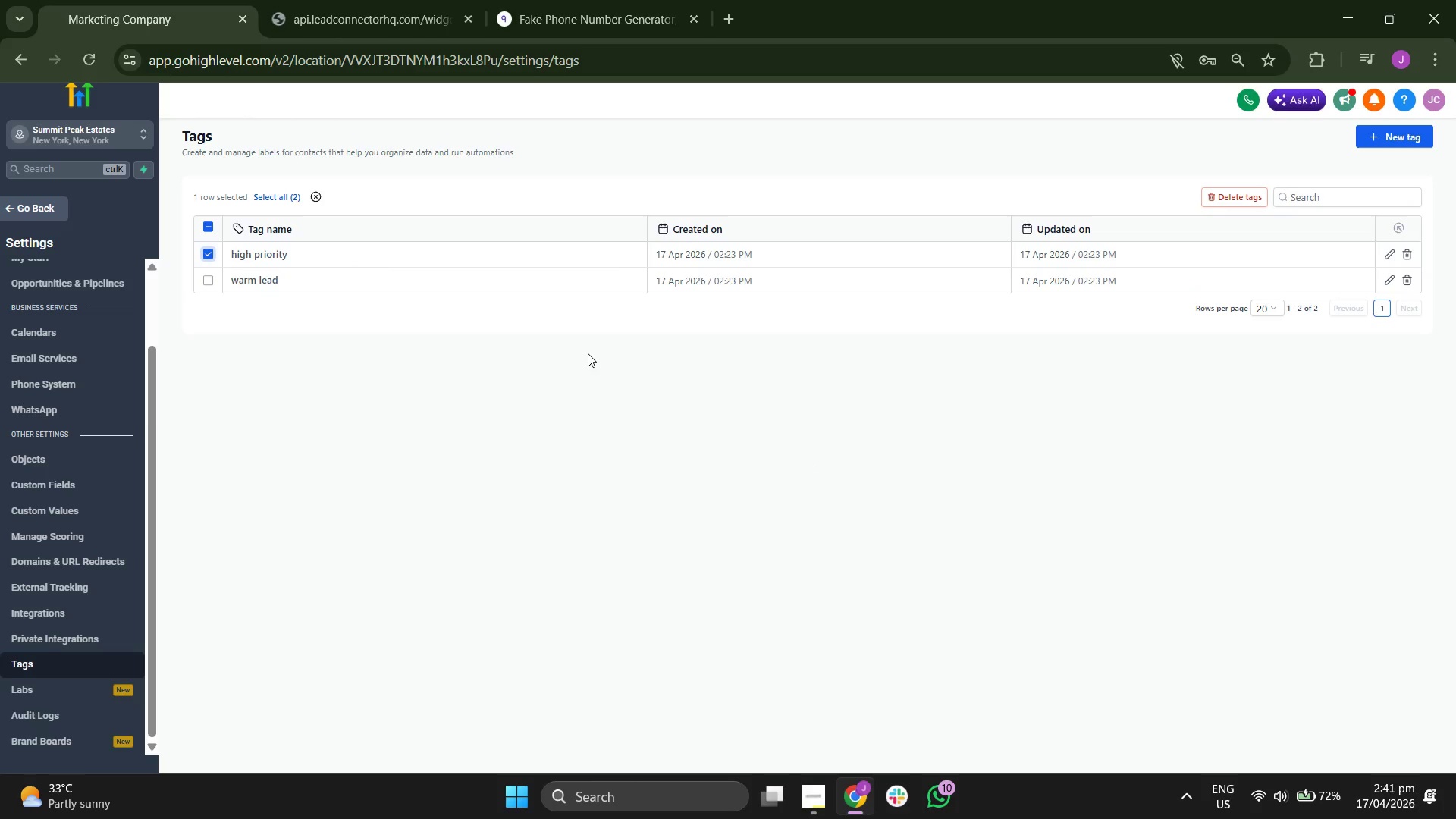 
wait(8.62)
 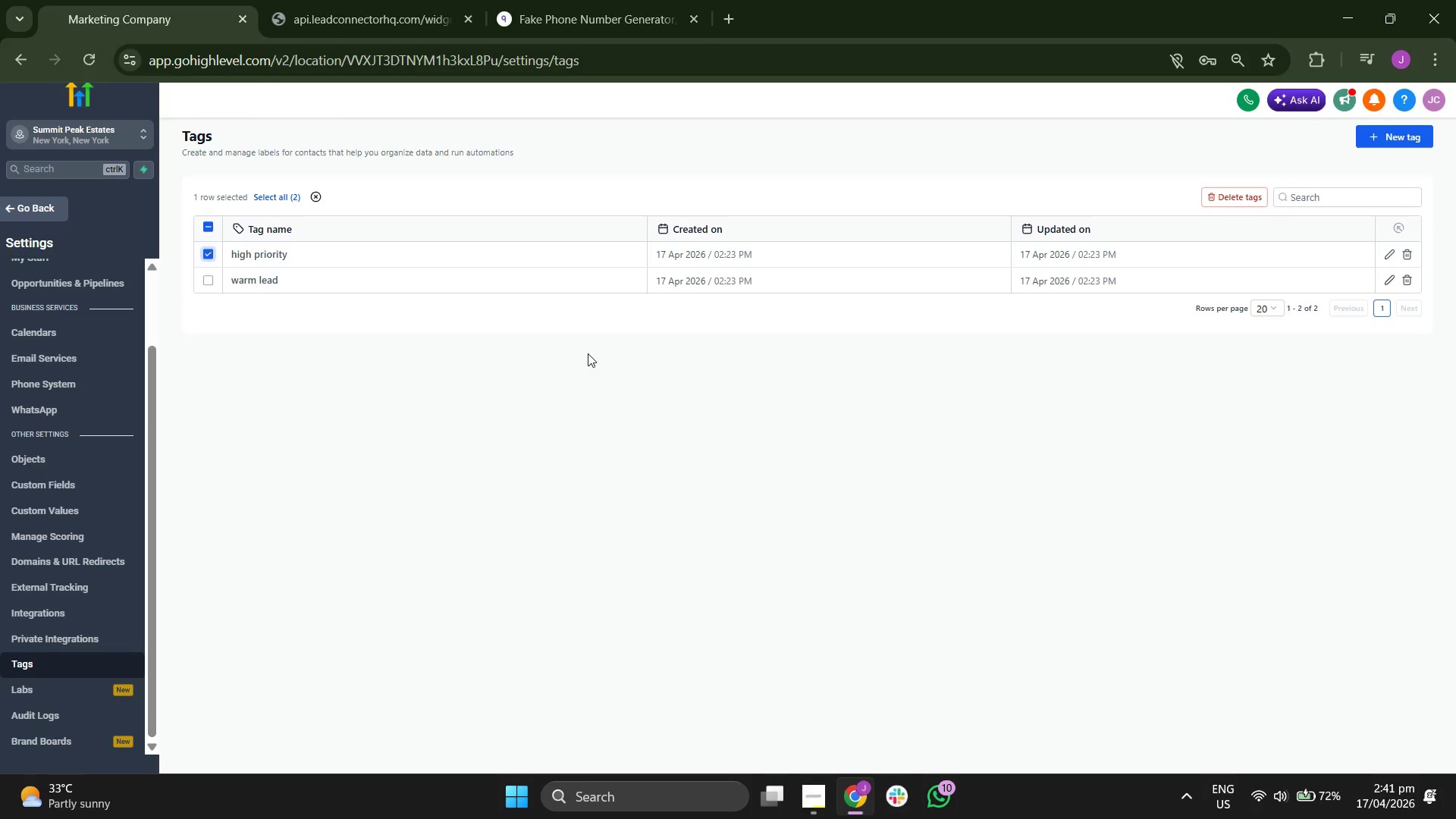 
left_click([1250, 198])
 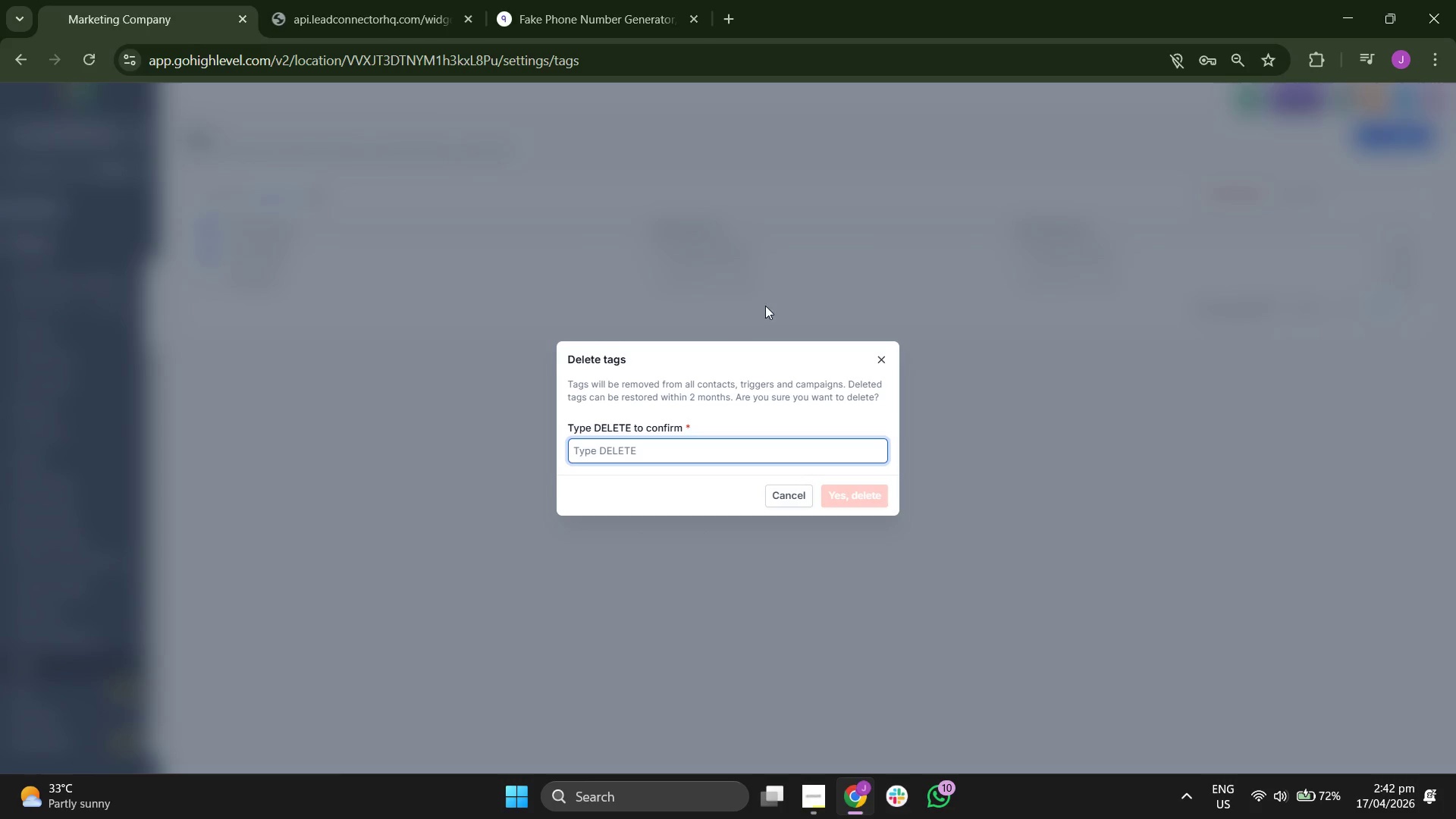 
type(DELETE)
 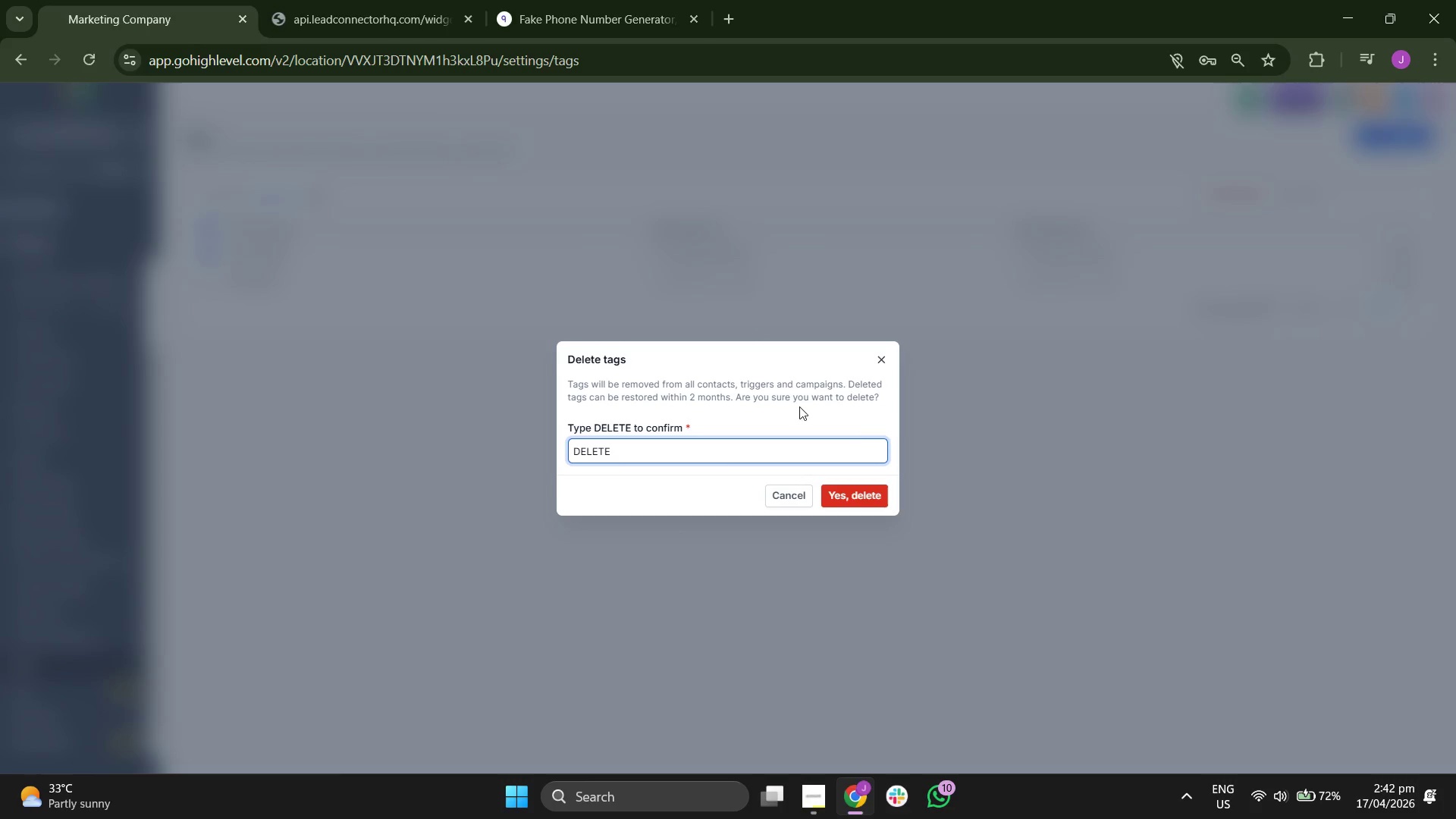 
left_click([865, 492])
 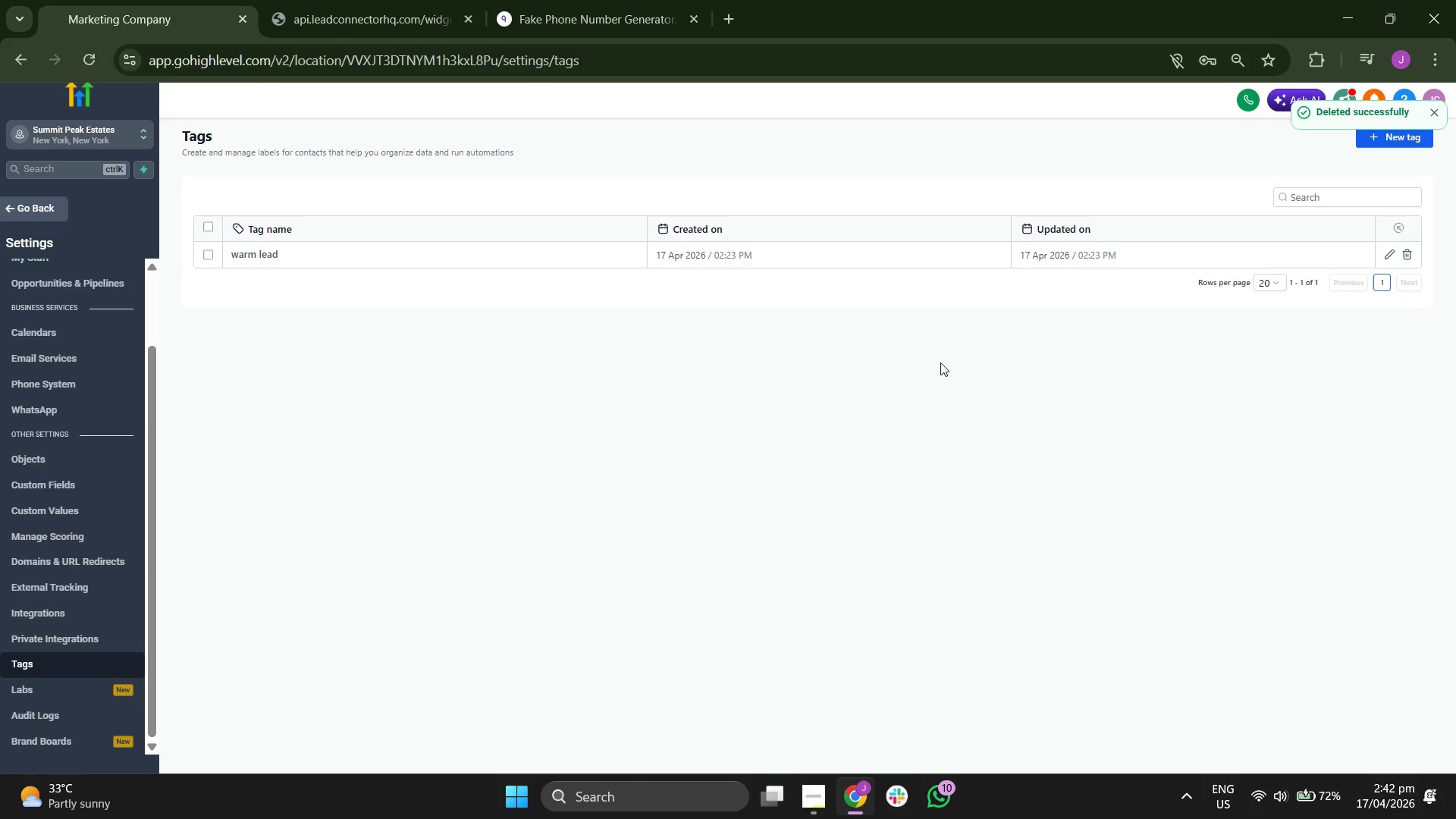 
wait(15.3)
 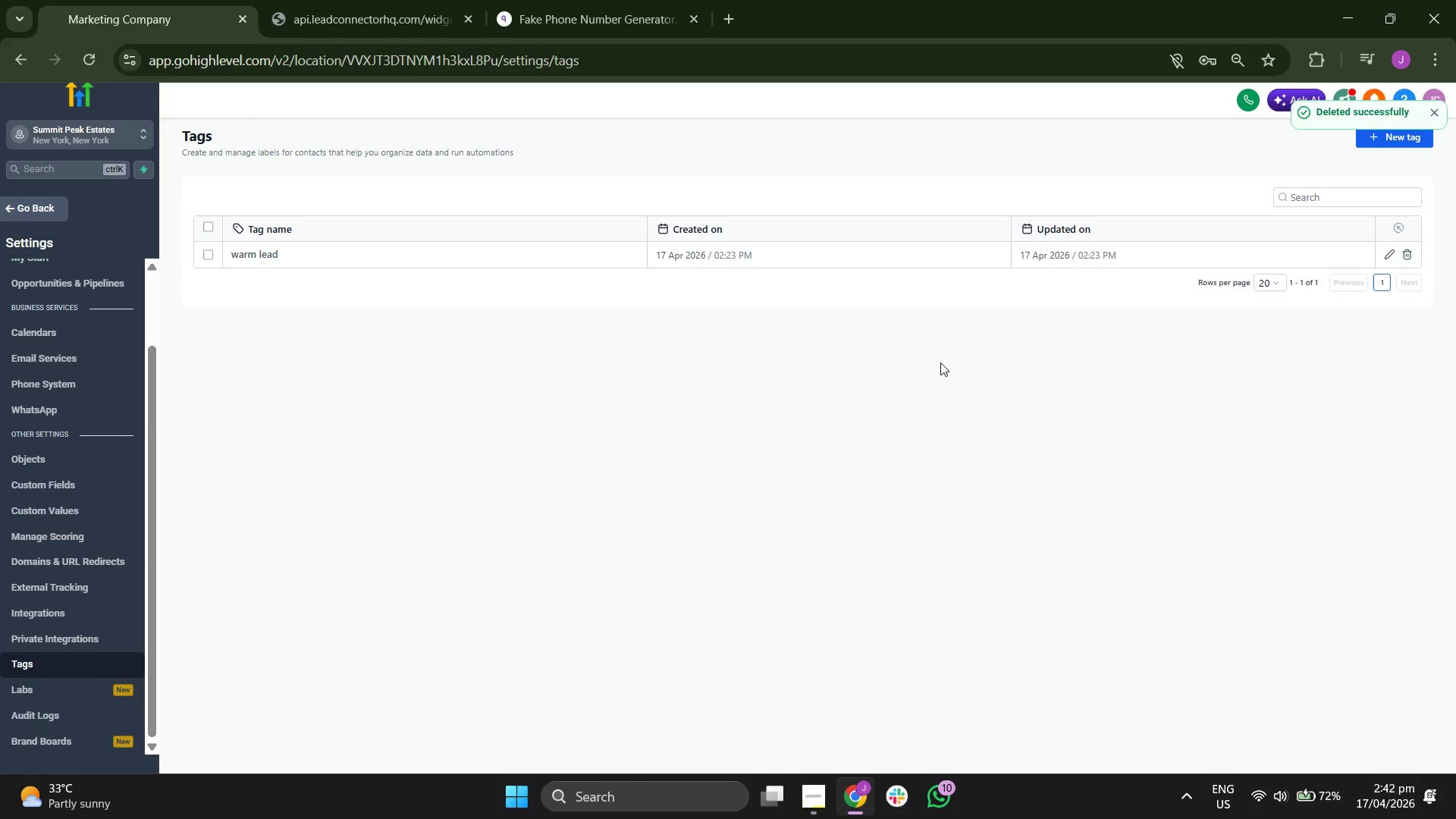 
left_click([202, 253])
 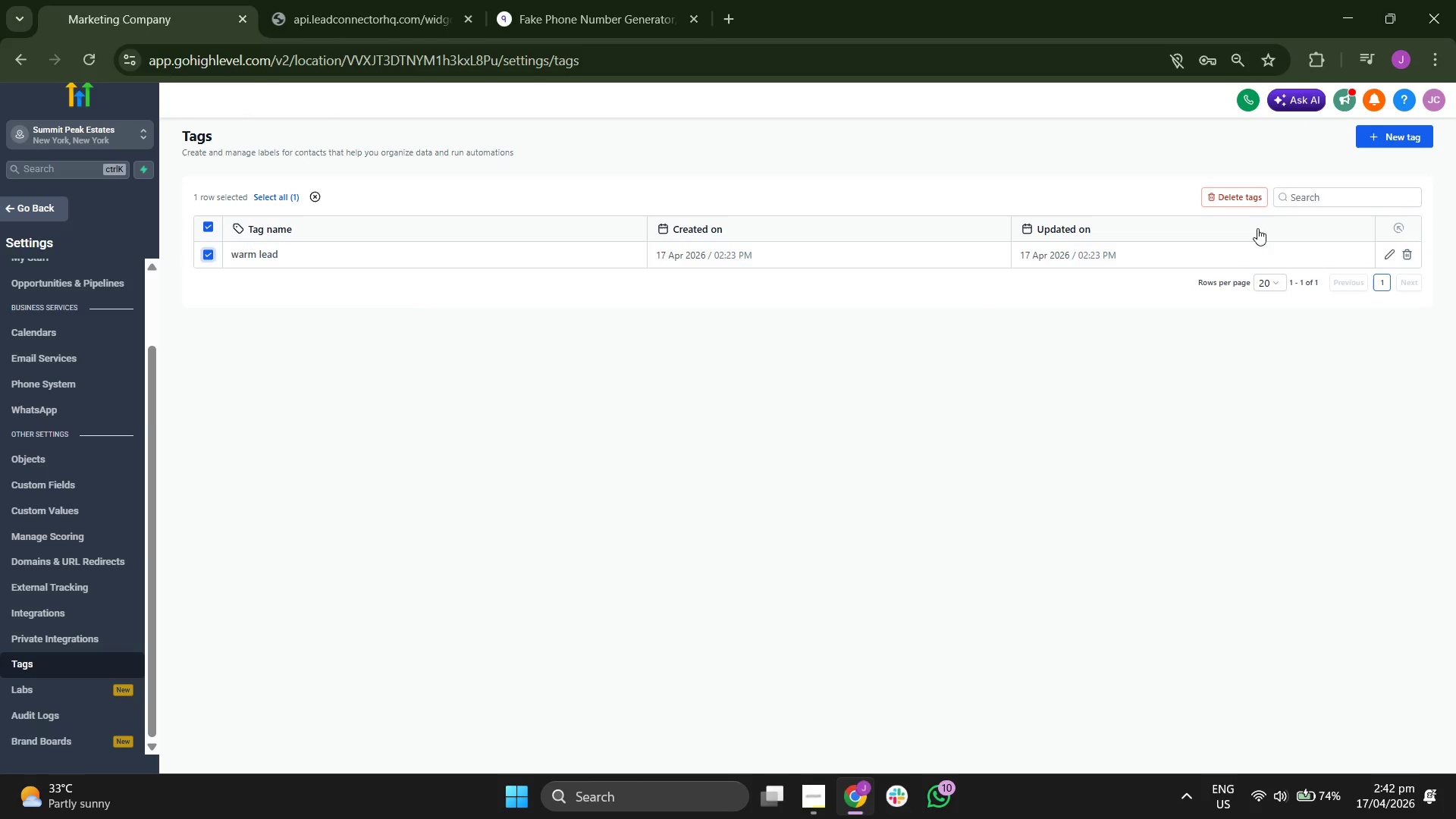 
wait(5.61)
 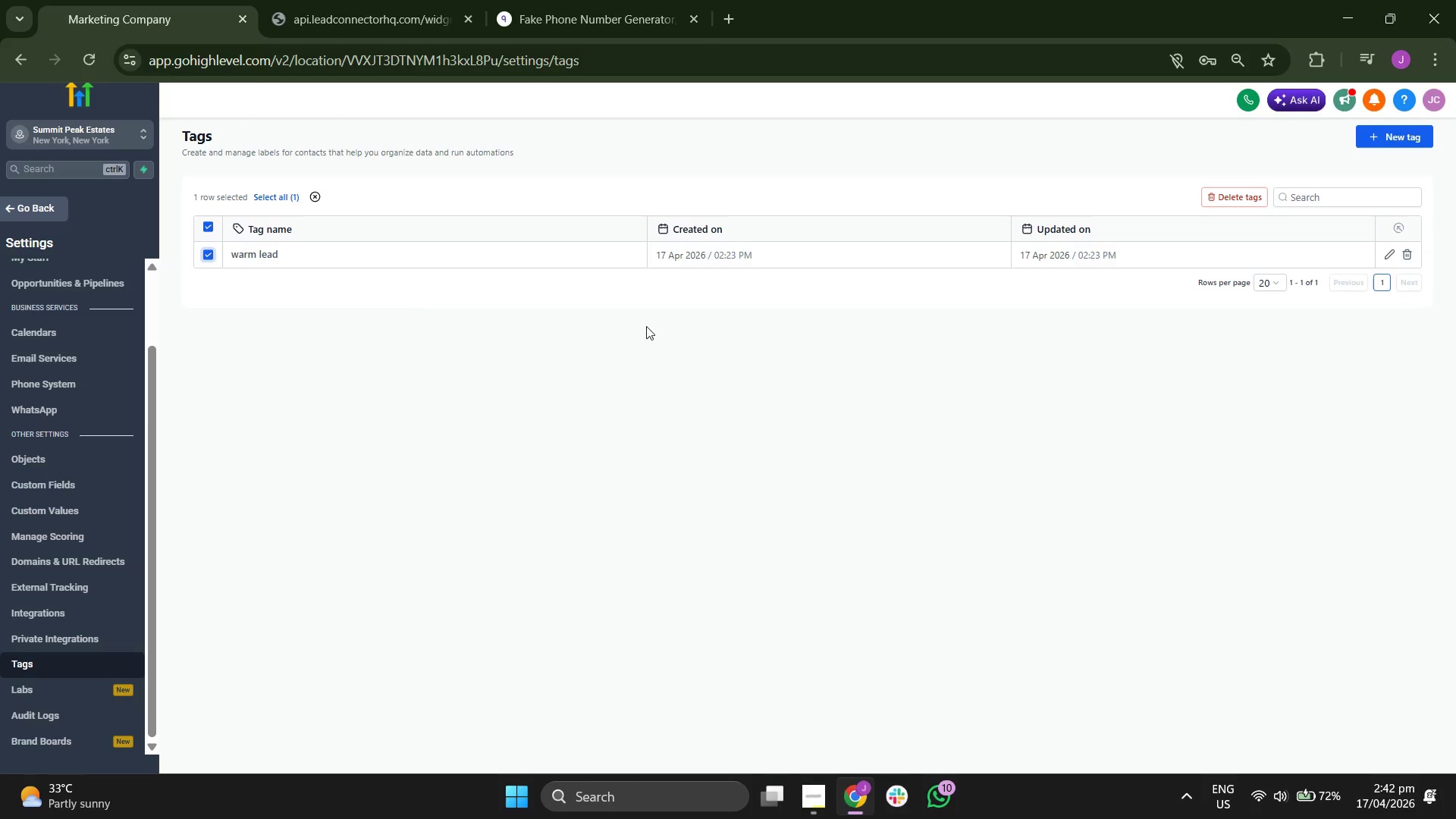 
left_click([1241, 199])
 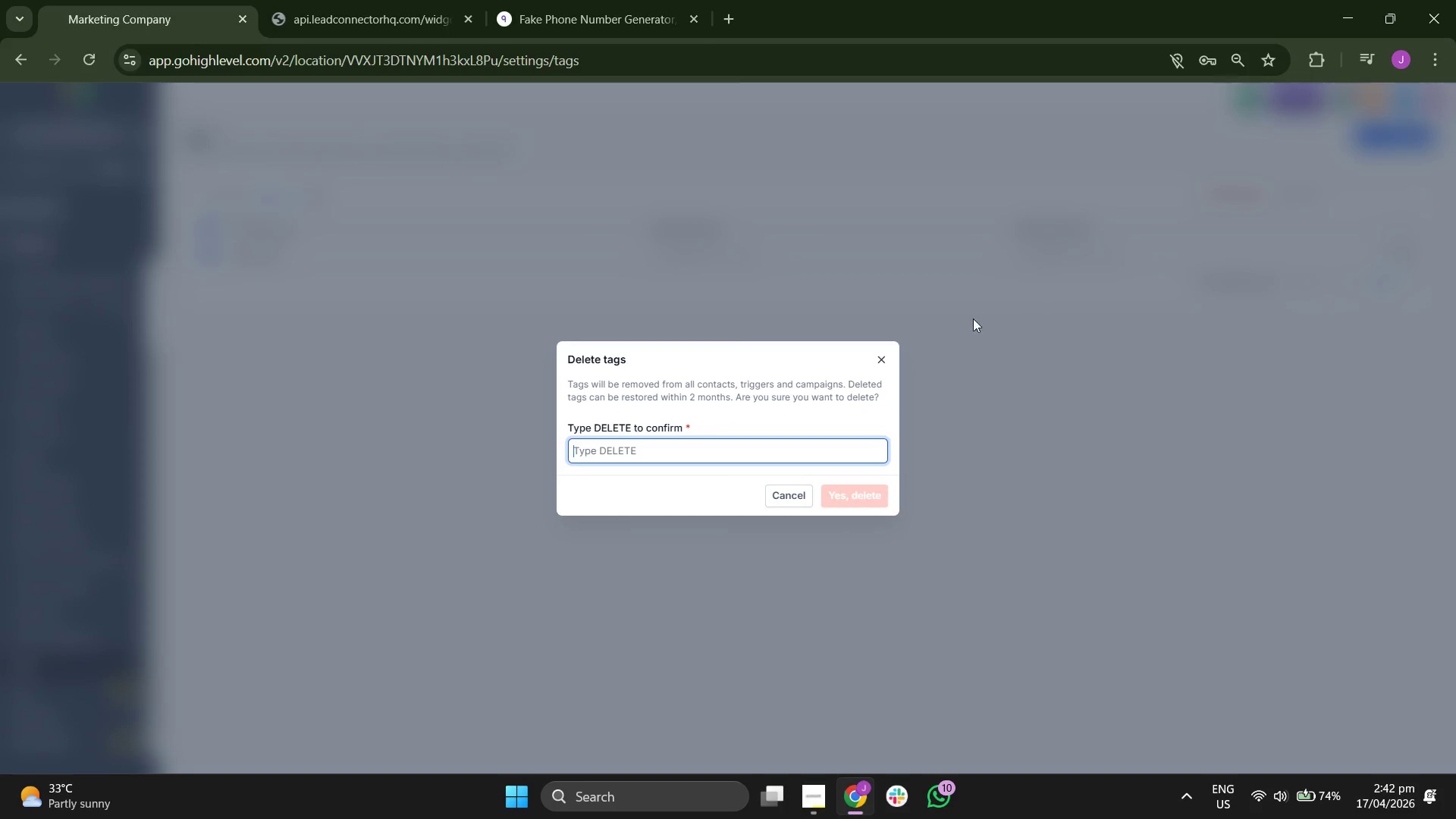 
type(DELETE)
 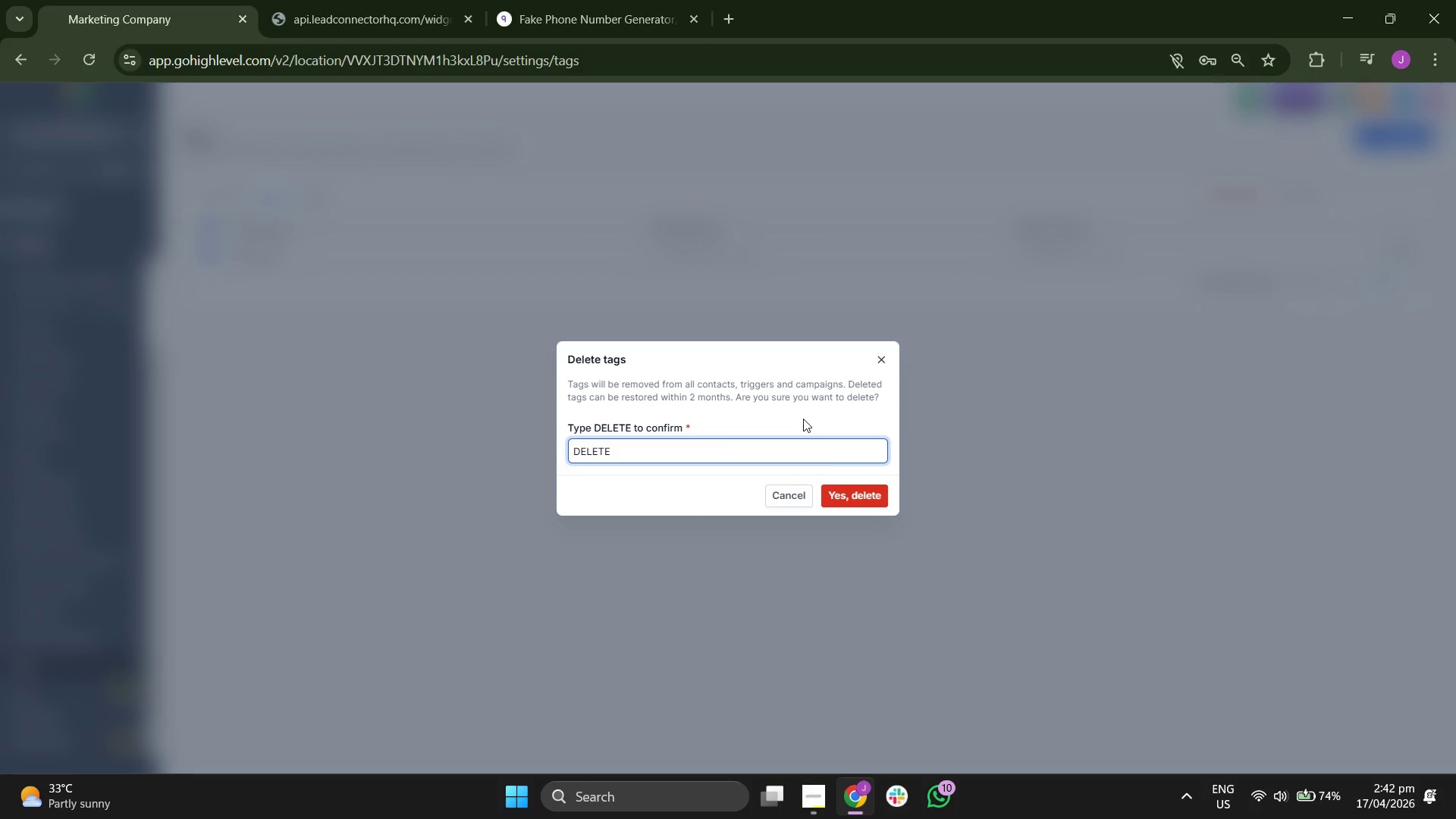 
left_click([855, 498])
 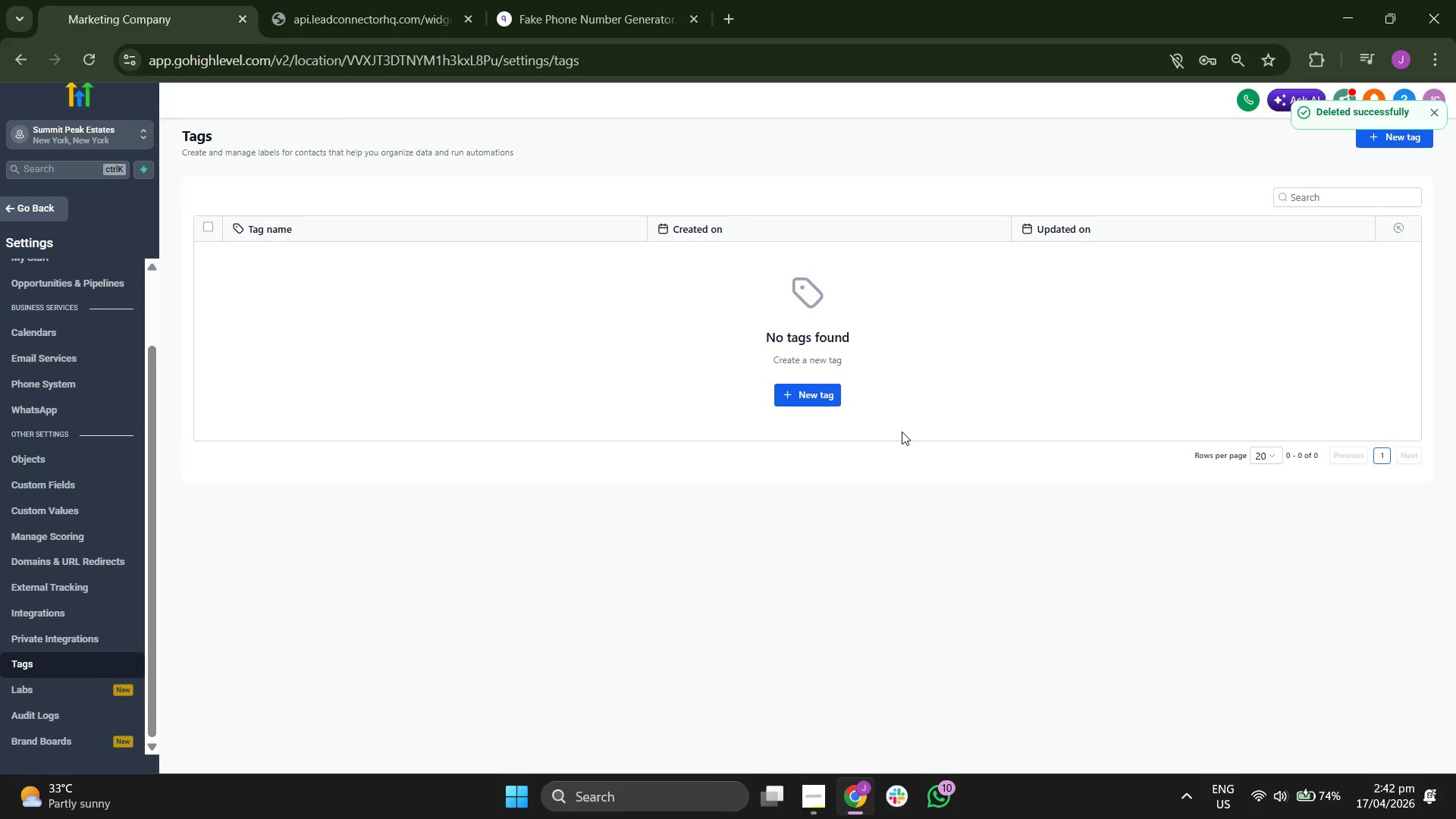 
wait(14.75)
 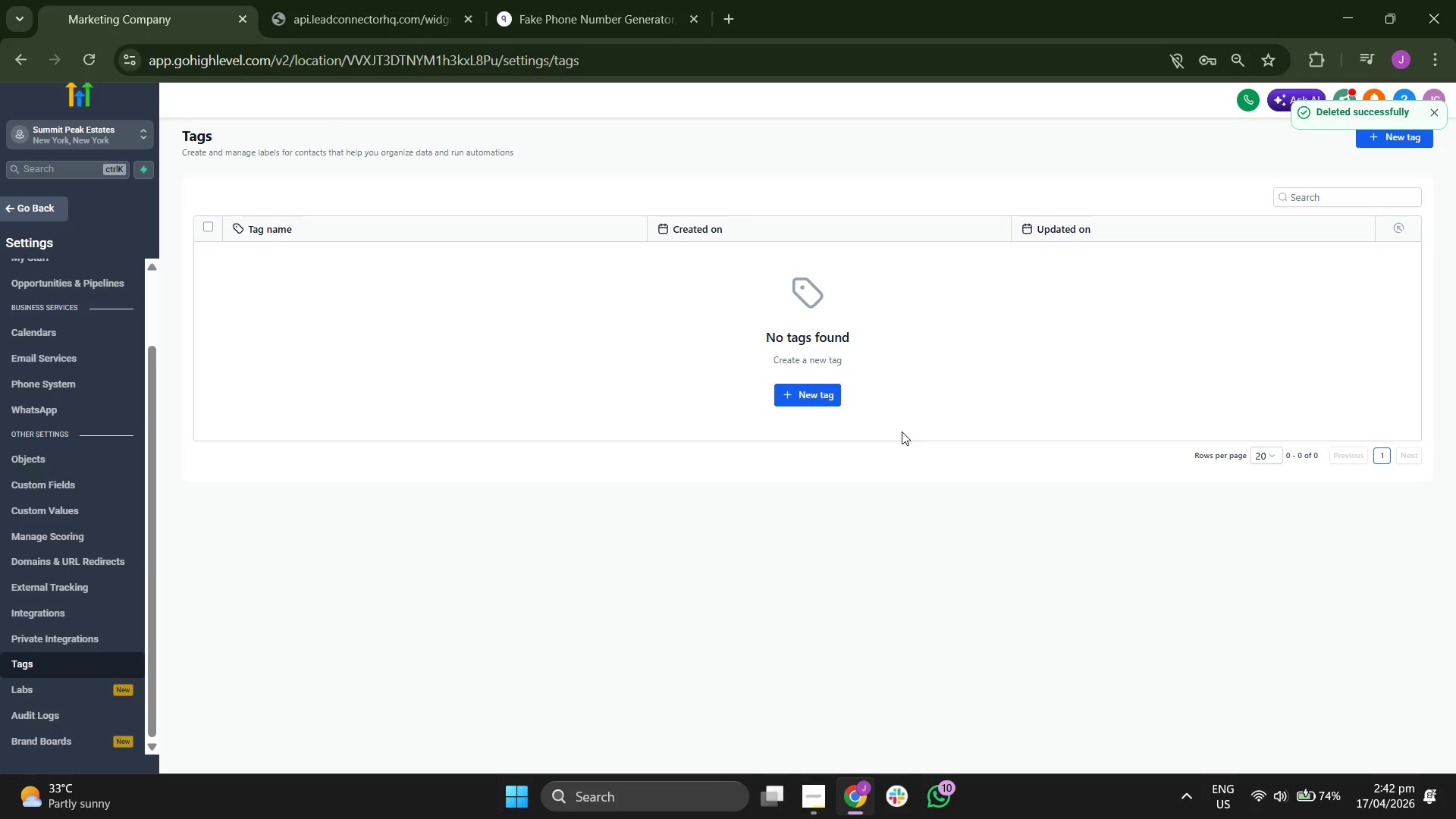 
left_click([86, 491])
 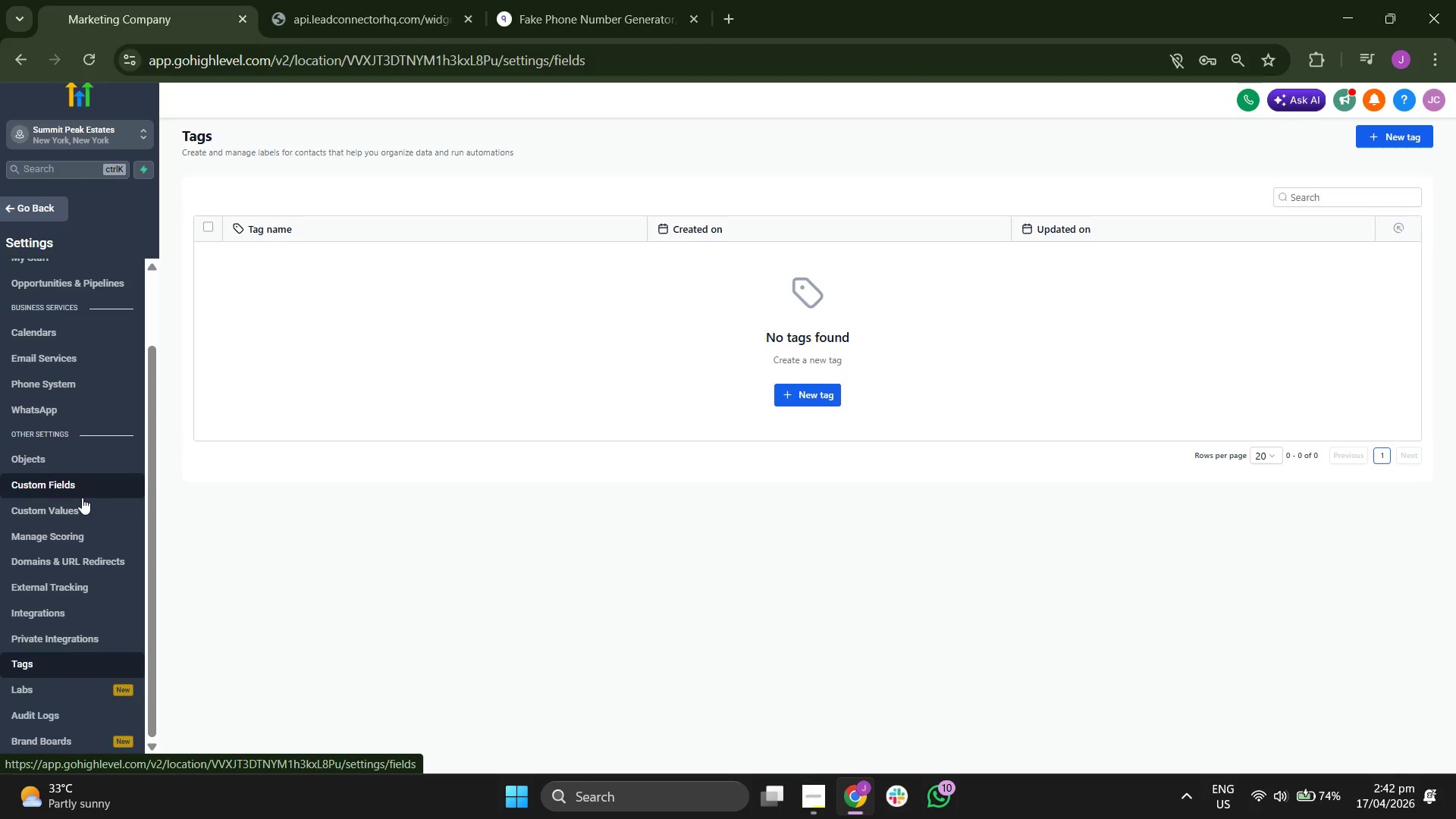 
mouse_move([89, 484])
 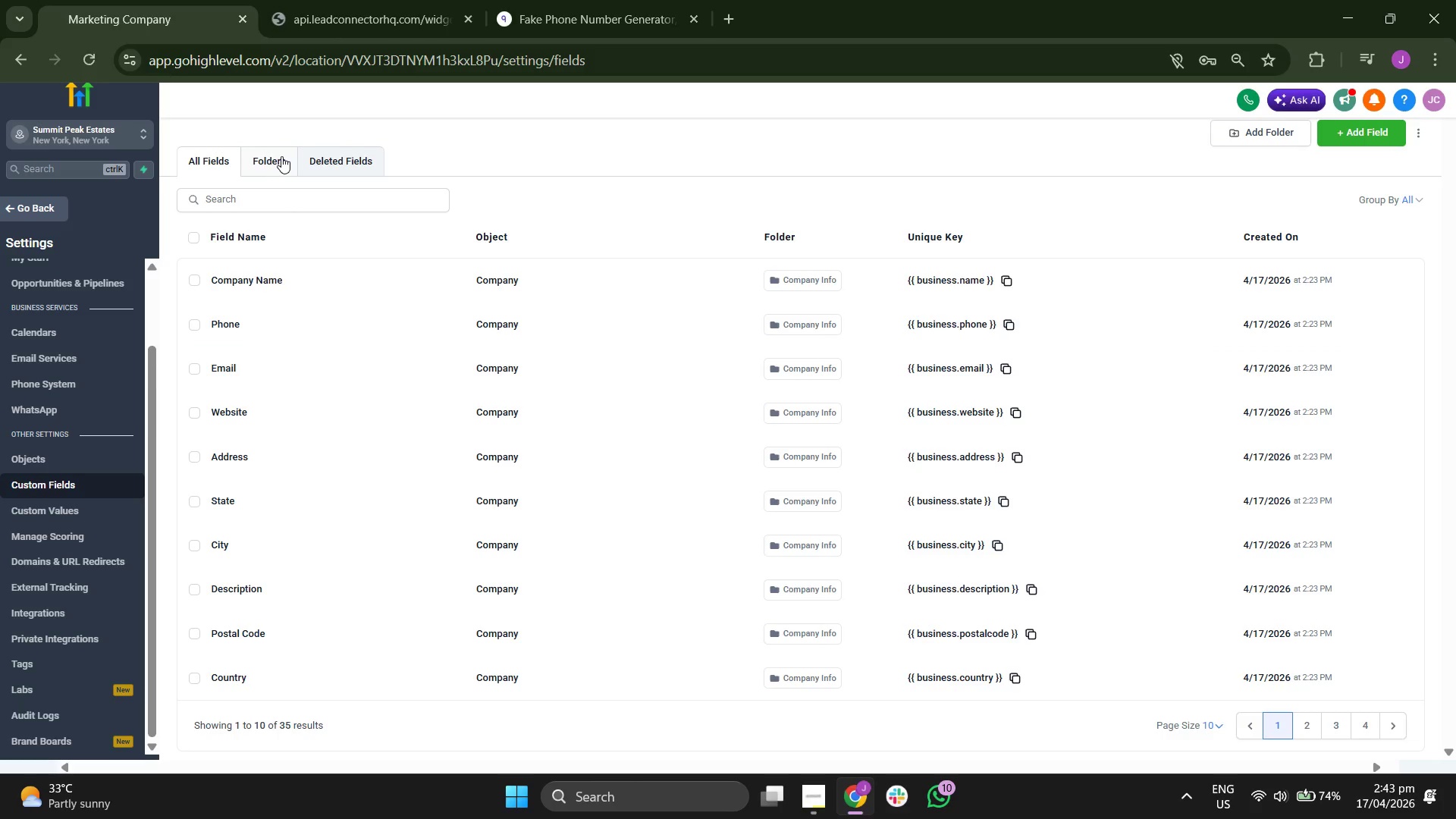 
scroll: coordinate [1027, 502], scroll_direction: down, amount: 1.0
 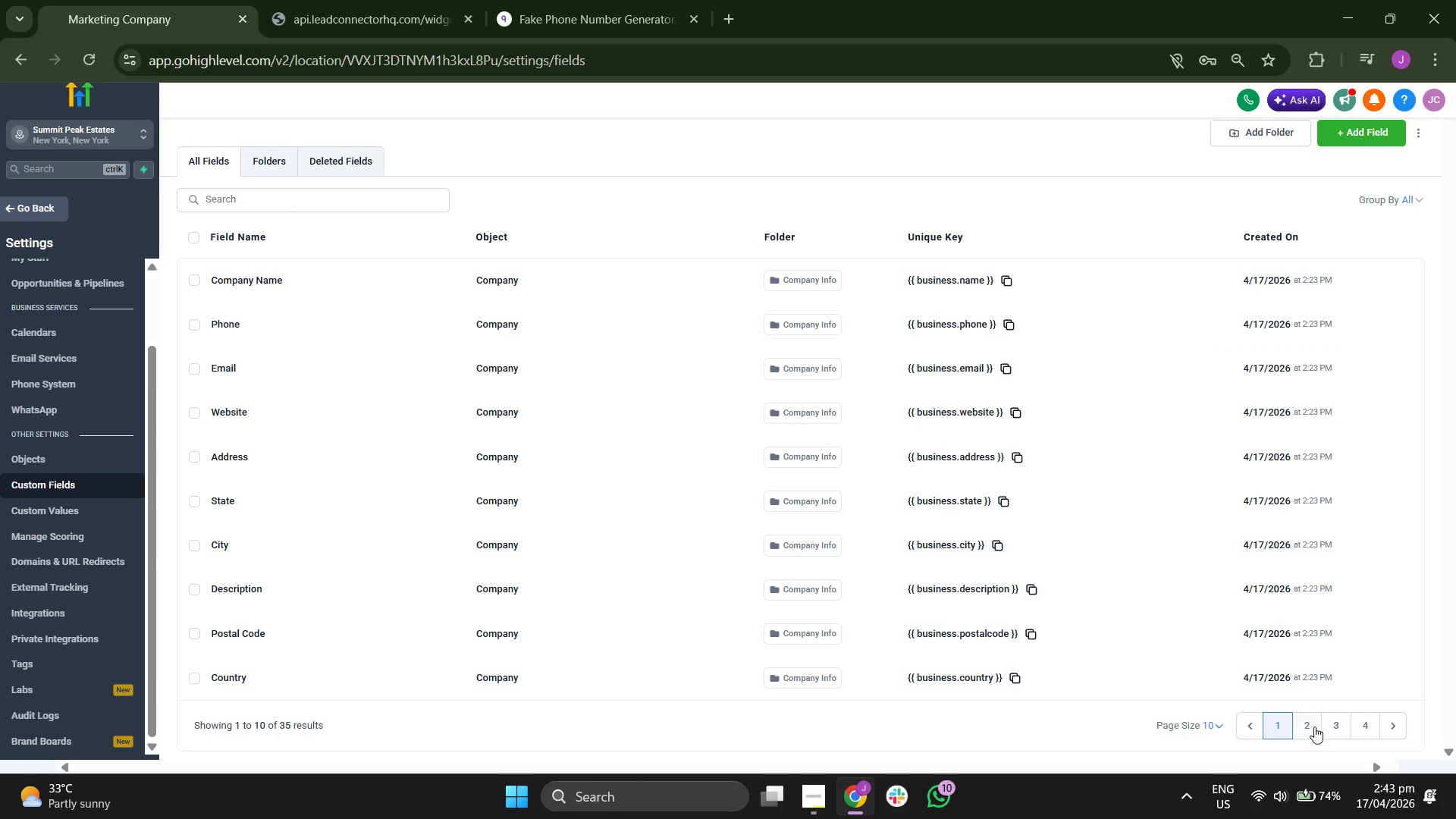 
left_click([1313, 726])
 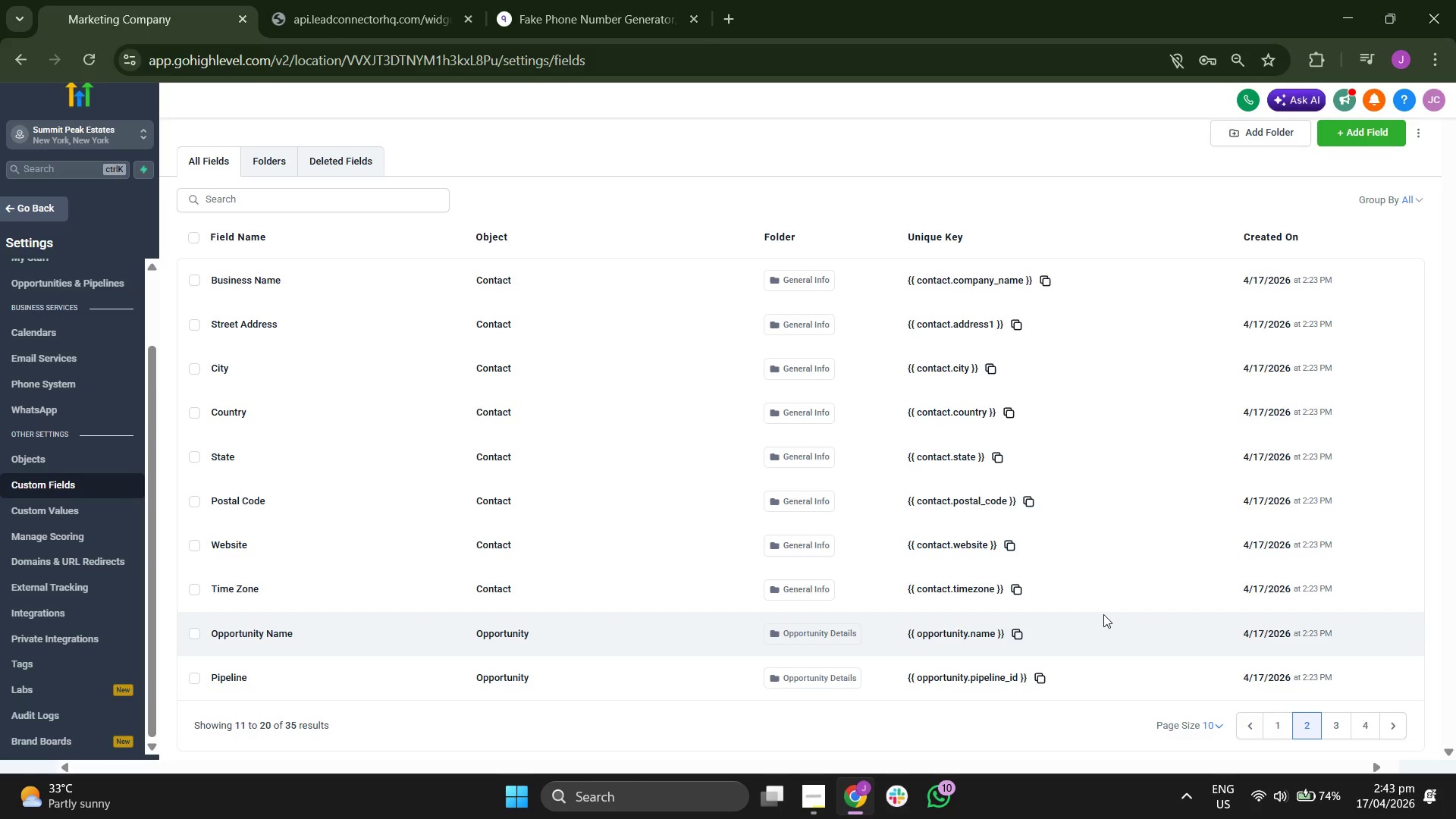 
wait(23.62)
 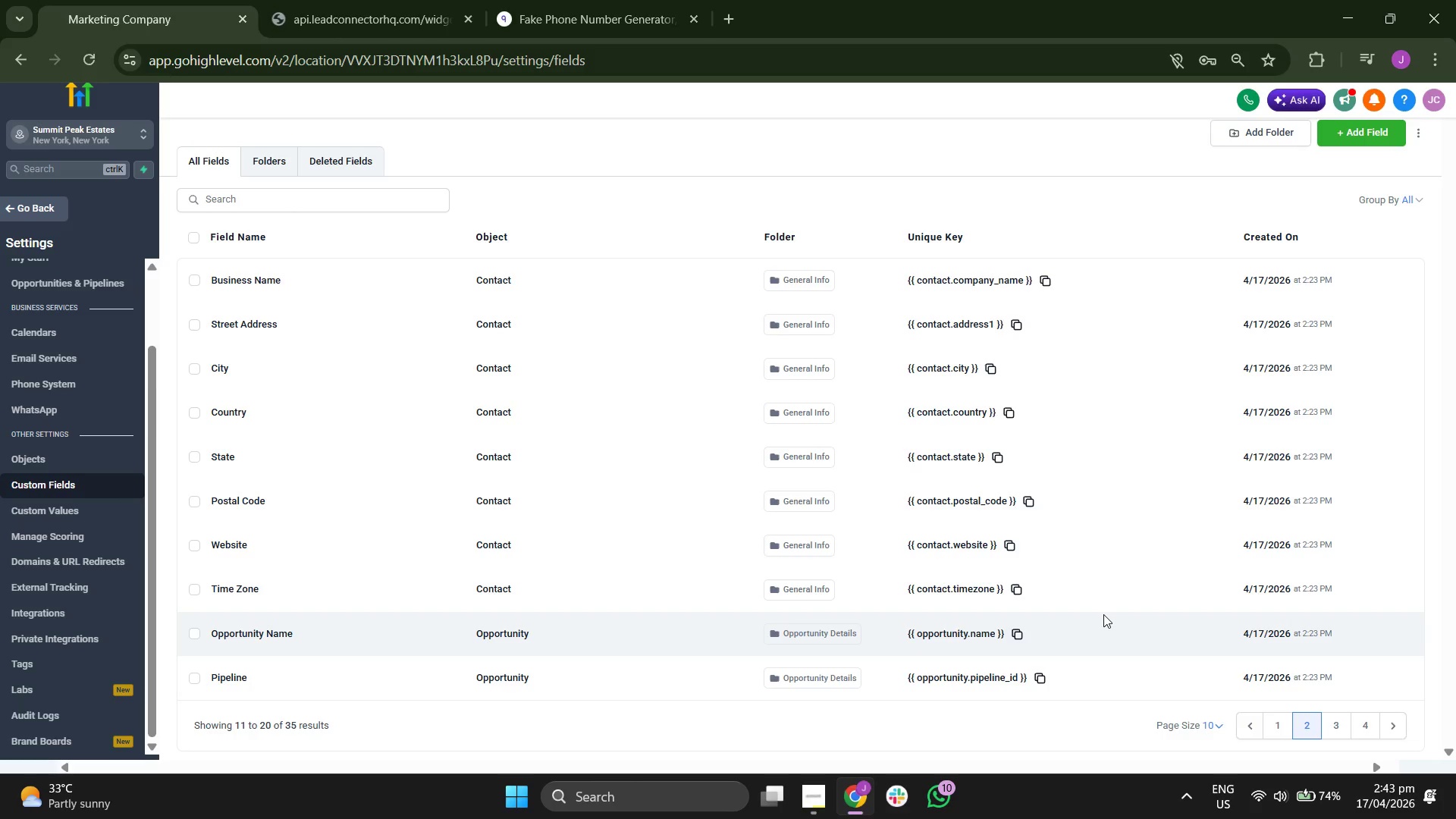 
left_click([1335, 720])
 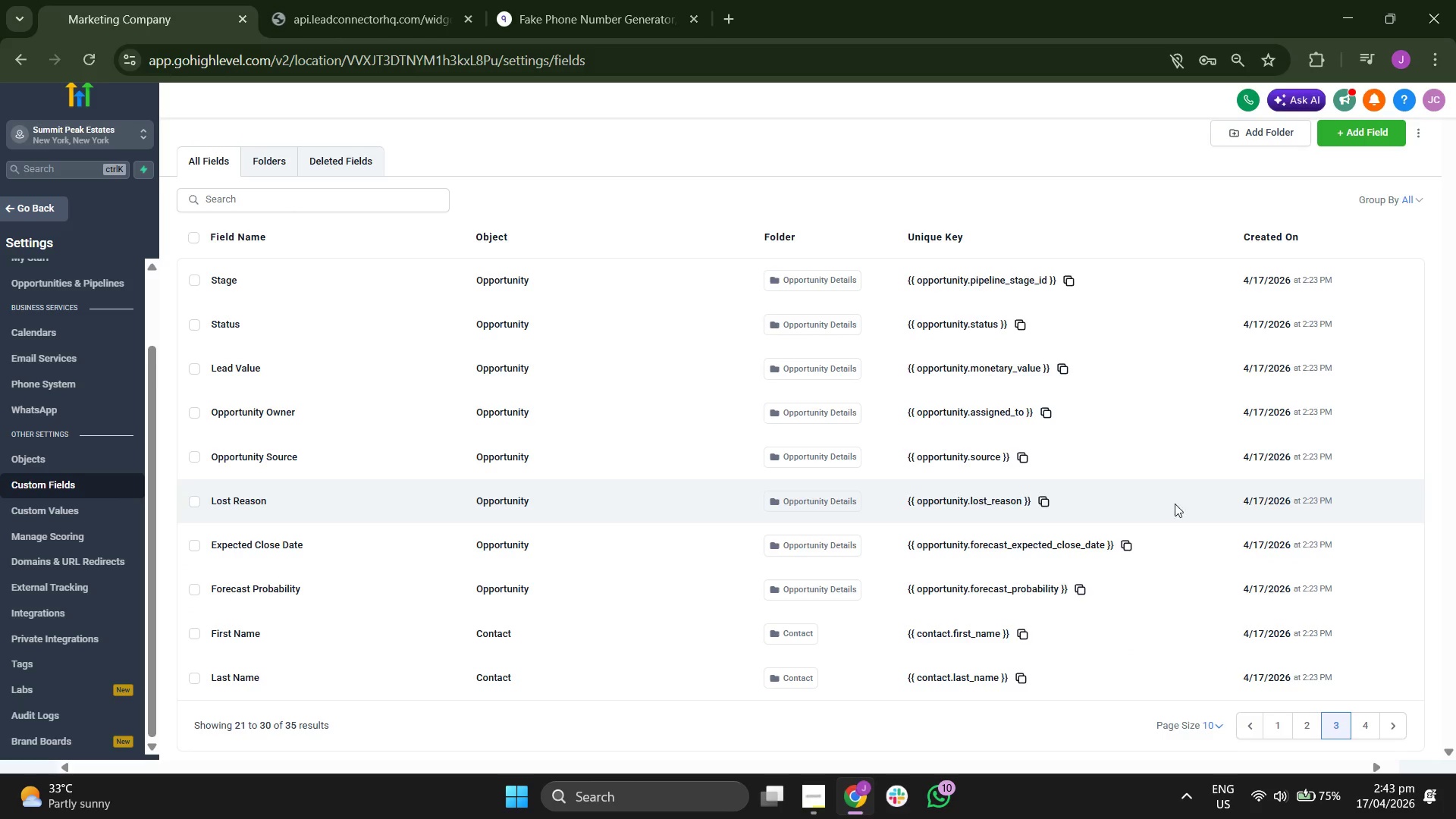 
wait(30.23)
 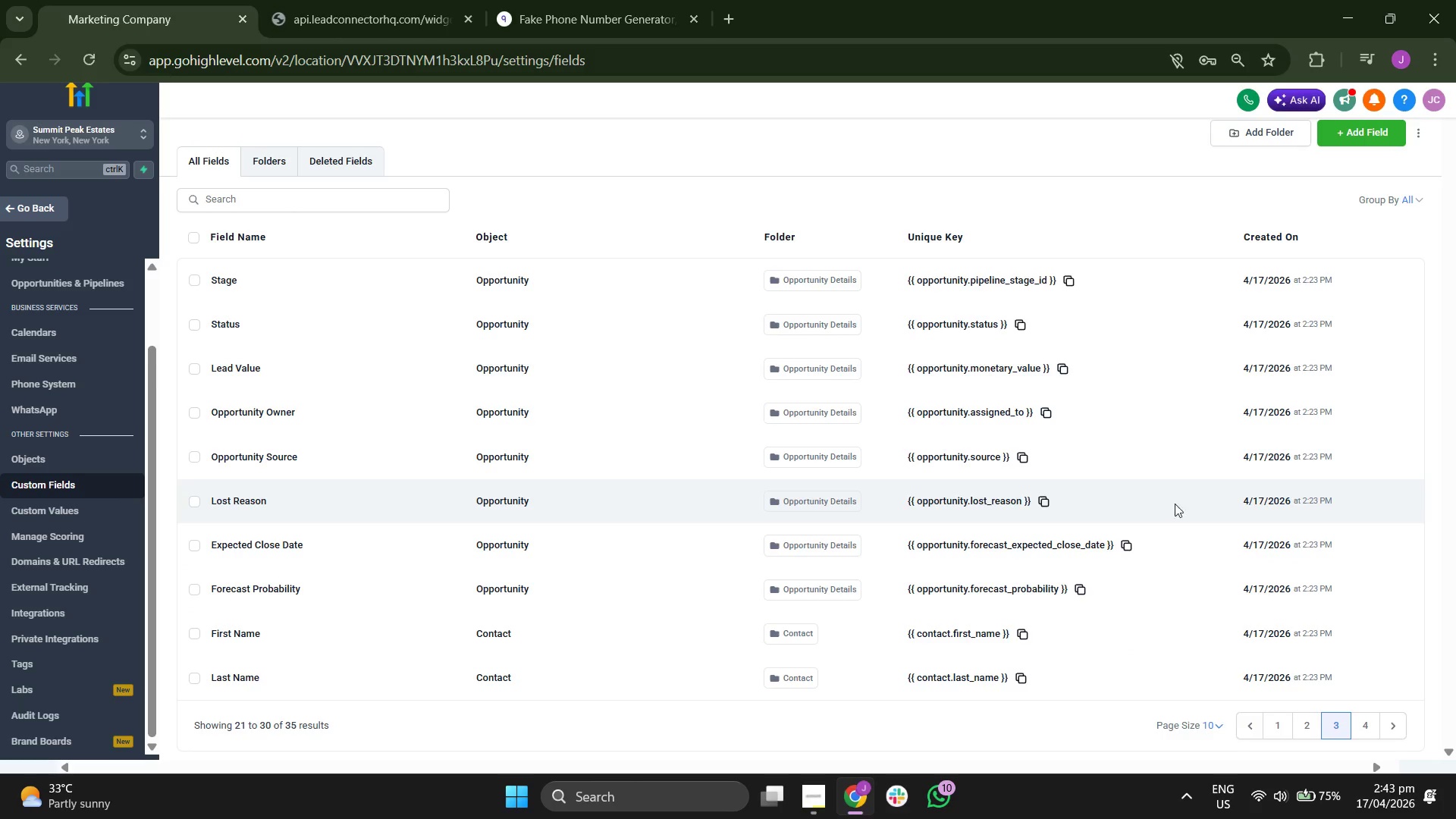 
left_click([1361, 736])
 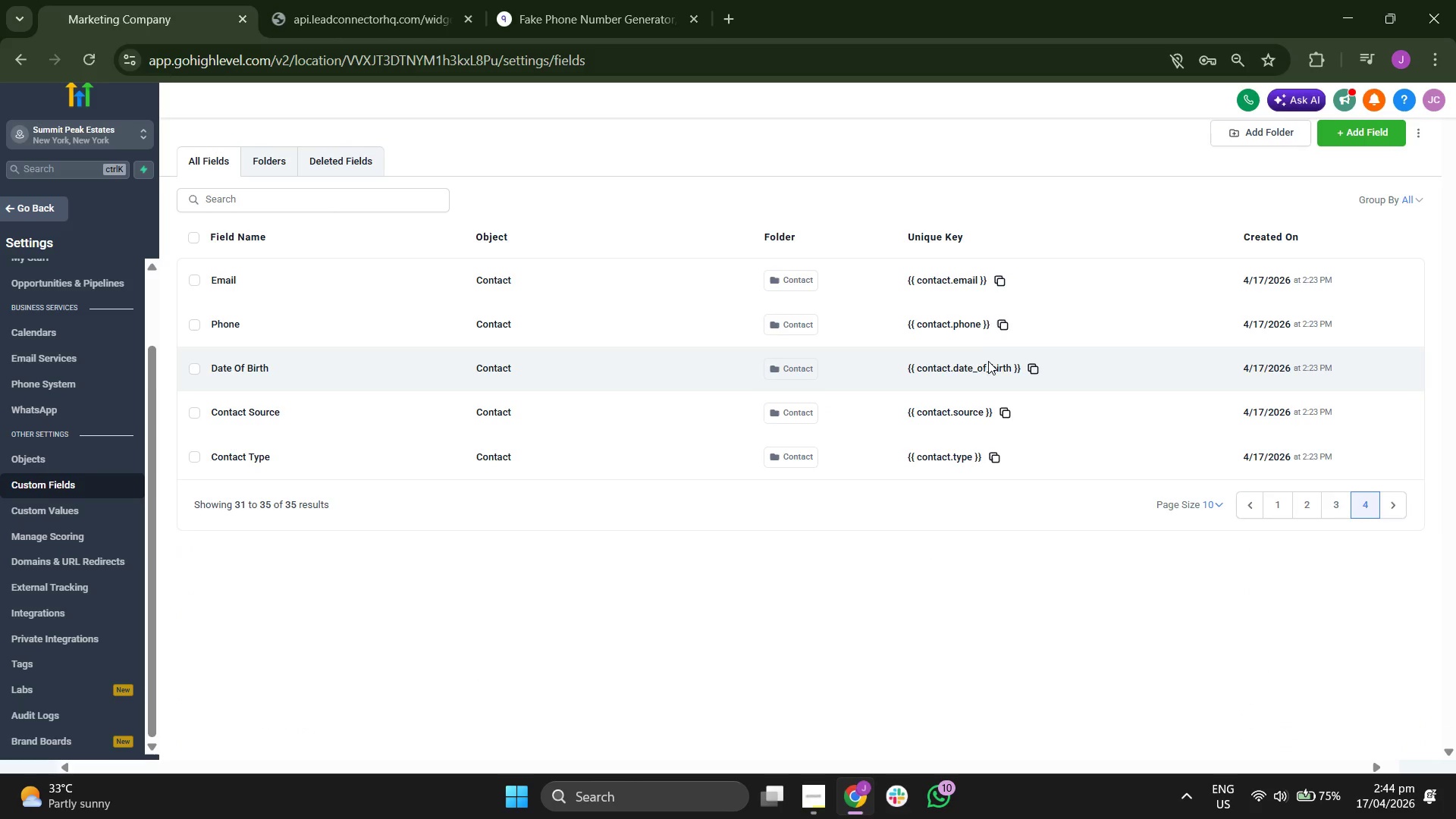 
wait(9.09)
 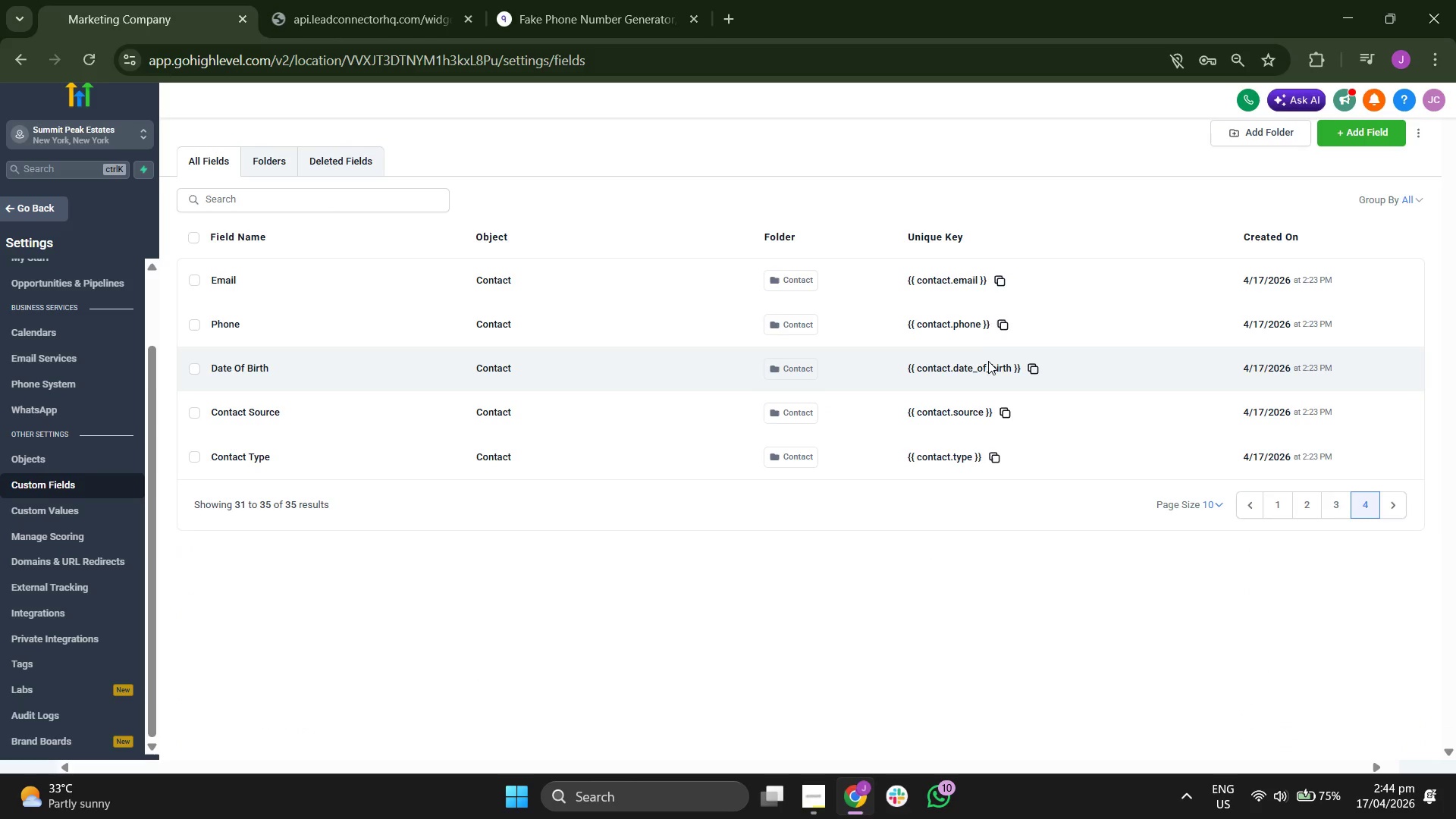 
left_click([1267, 509])
 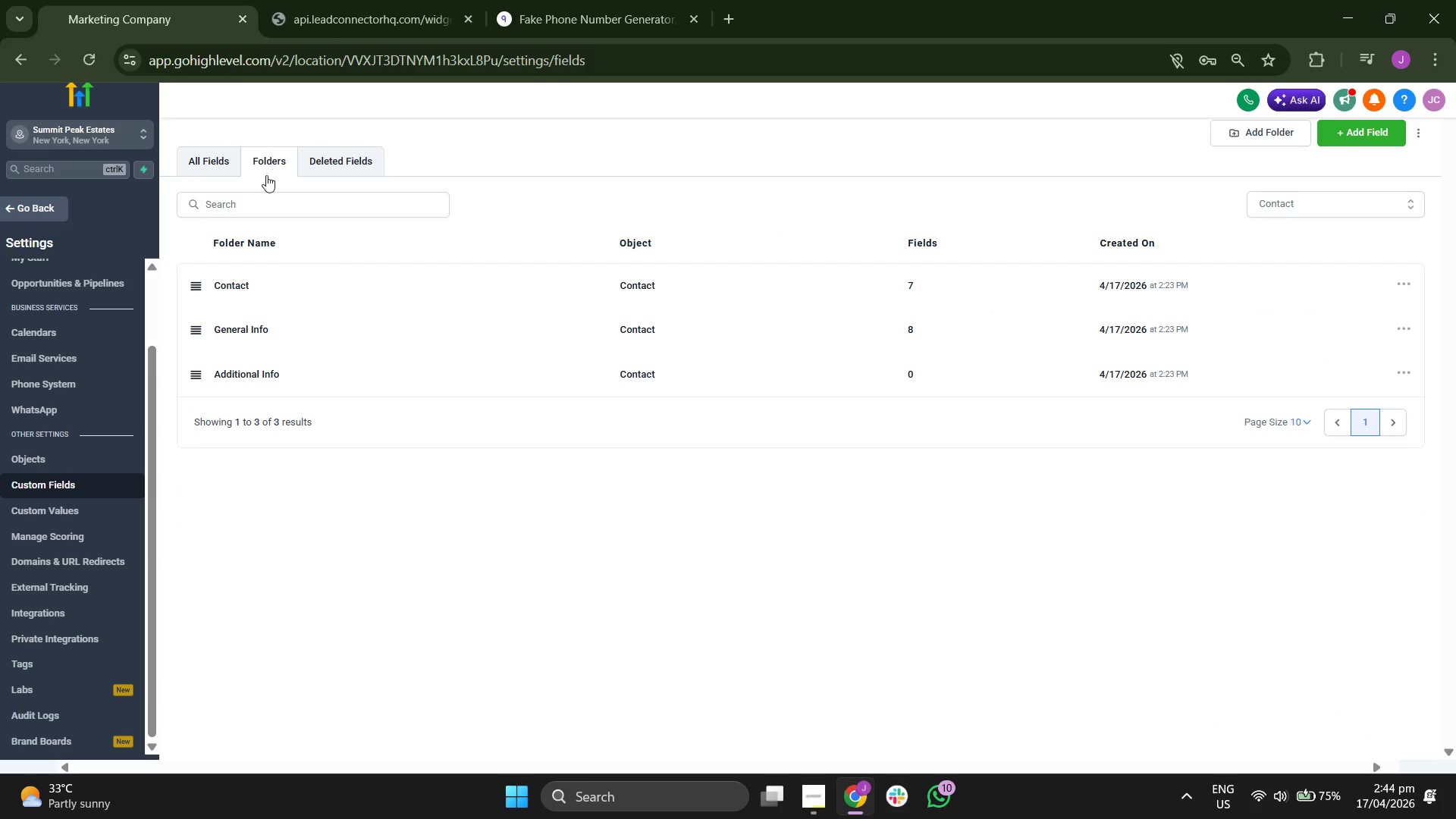 
left_click([248, 290])
 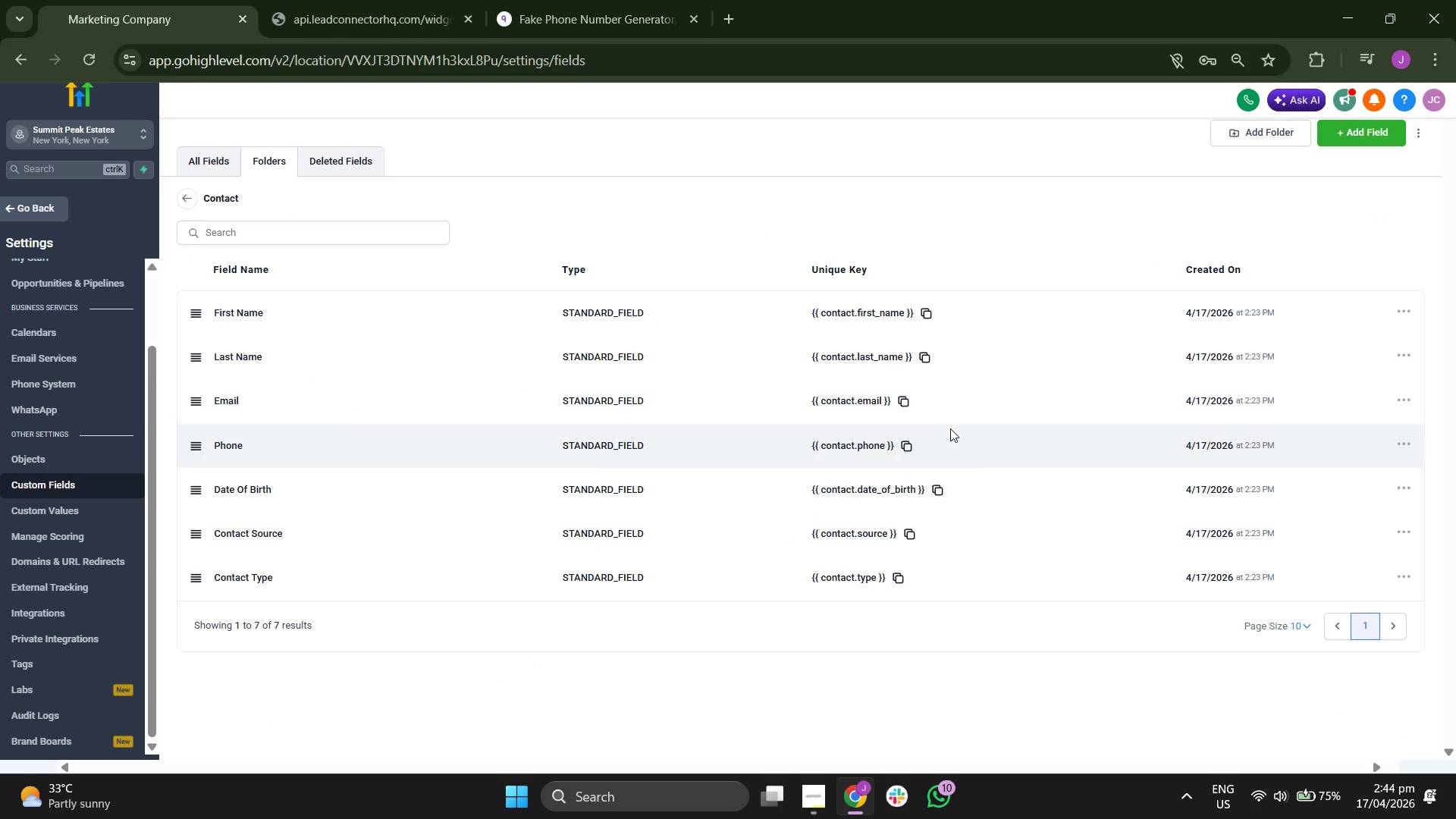 
scroll: coordinate [119, 455], scroll_direction: none, amount: 0.0
 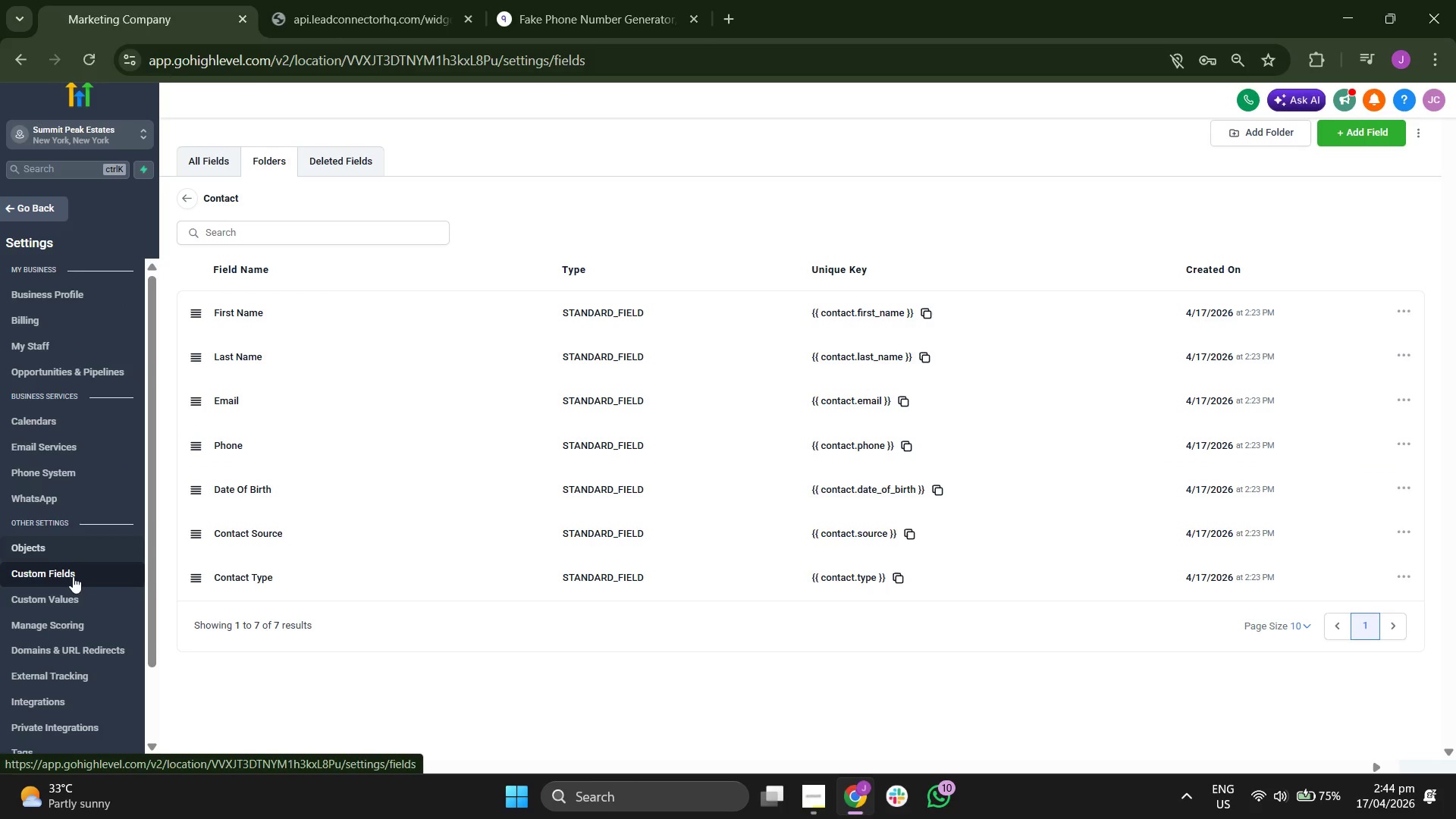 
scroll: coordinate [99, 529], scroll_direction: down, amount: 1.0